 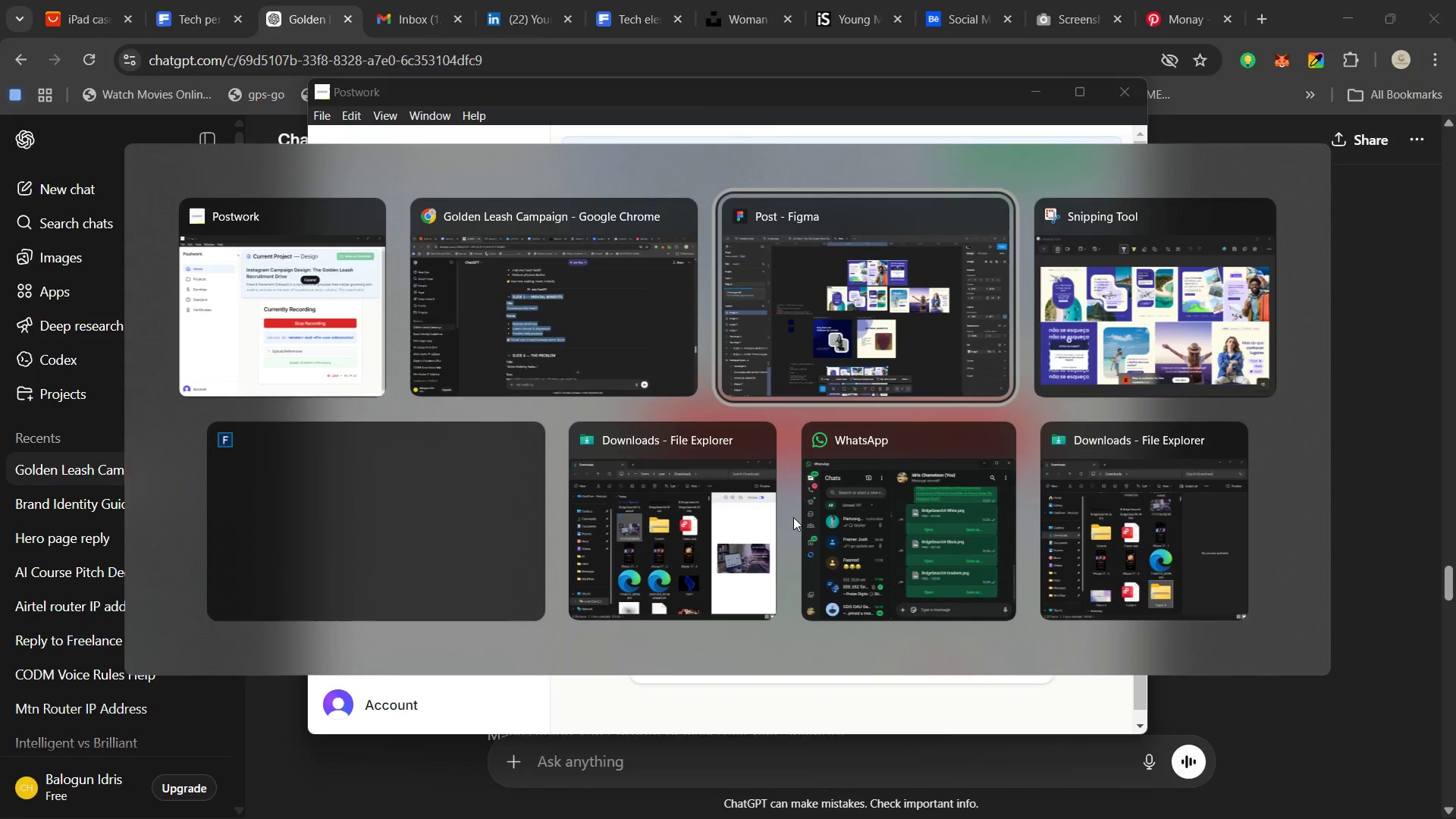 
scroll: coordinate [786, 519], scroll_direction: down, amount: 2.0
 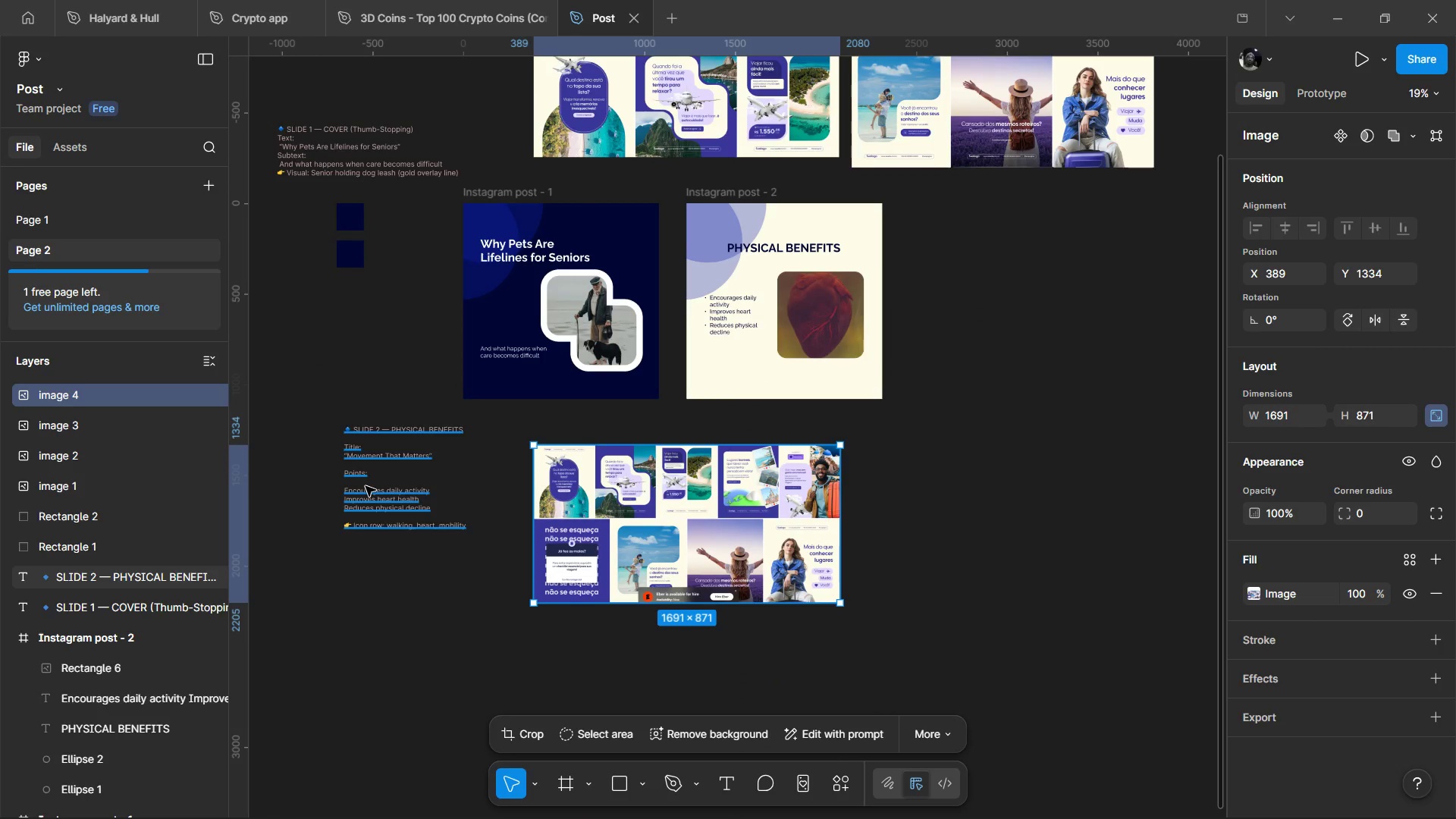 
left_click([366, 486])
 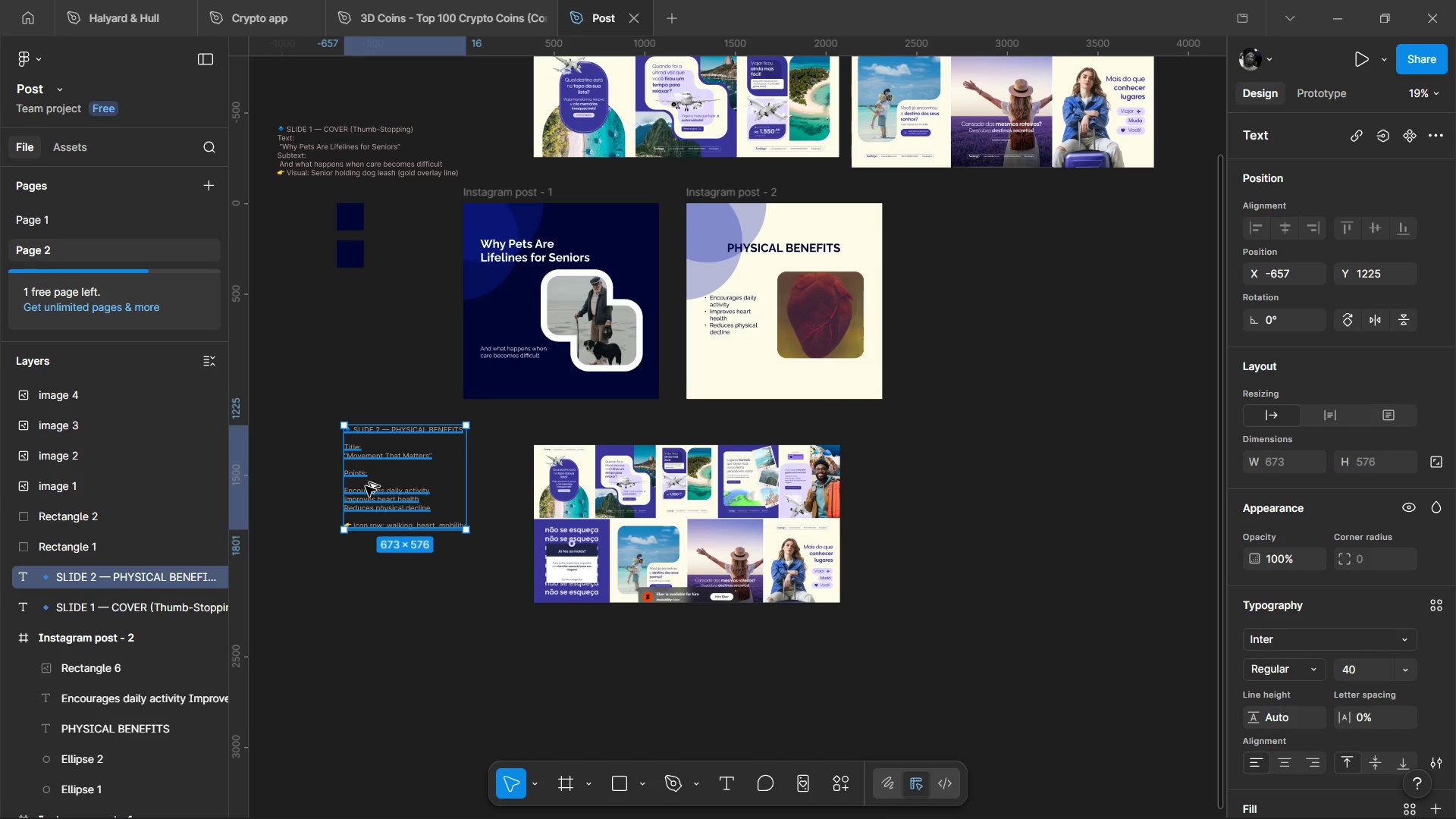 
hold_key(key=AltLeft, duration=1.52)
left_click_drag(start_coordinate=[362, 485], to_coordinate=[361, 620])
 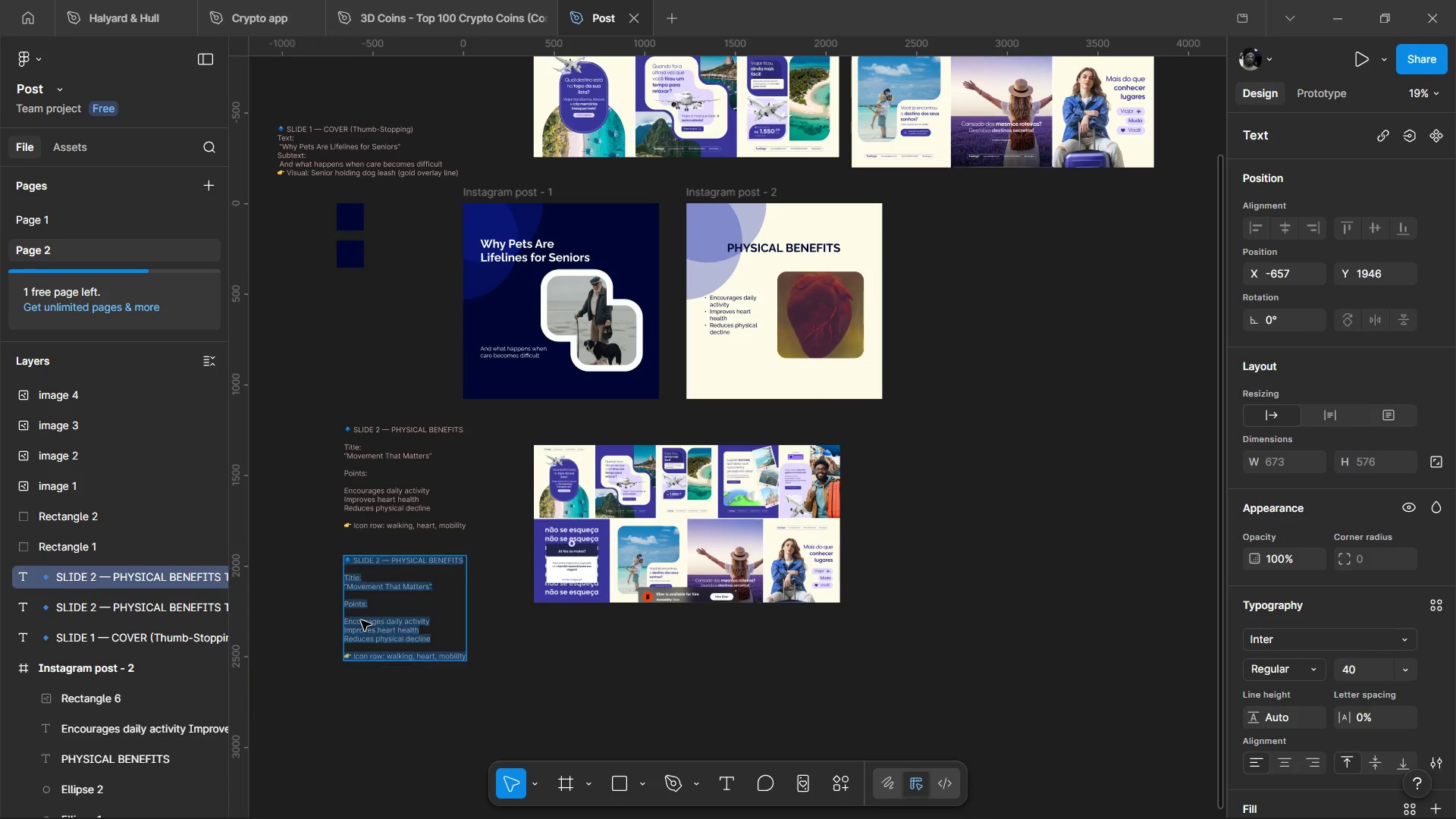 
hold_key(key=AltLeft, duration=1.53)
 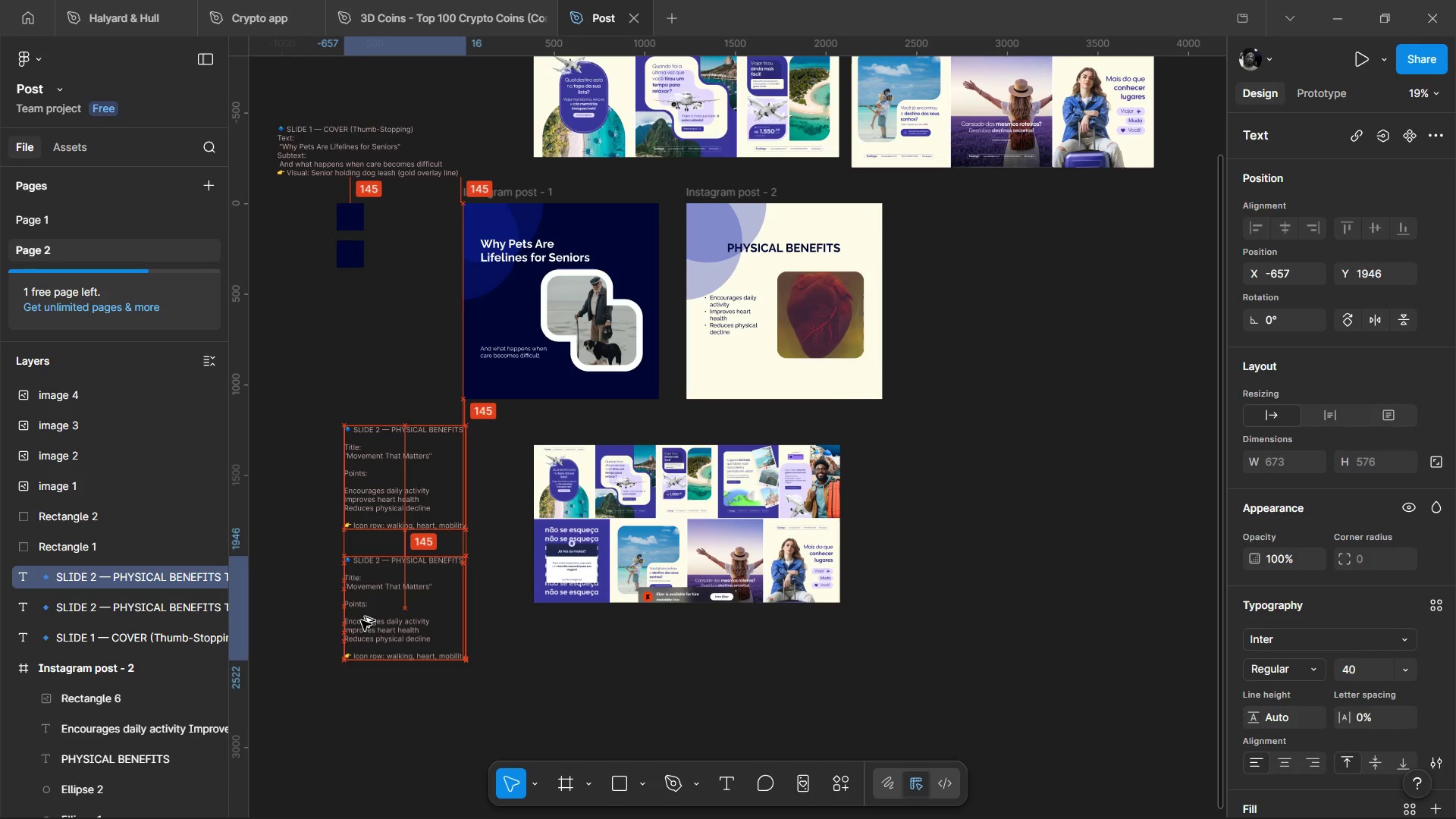 
hold_key(key=AltLeft, duration=1.05)
 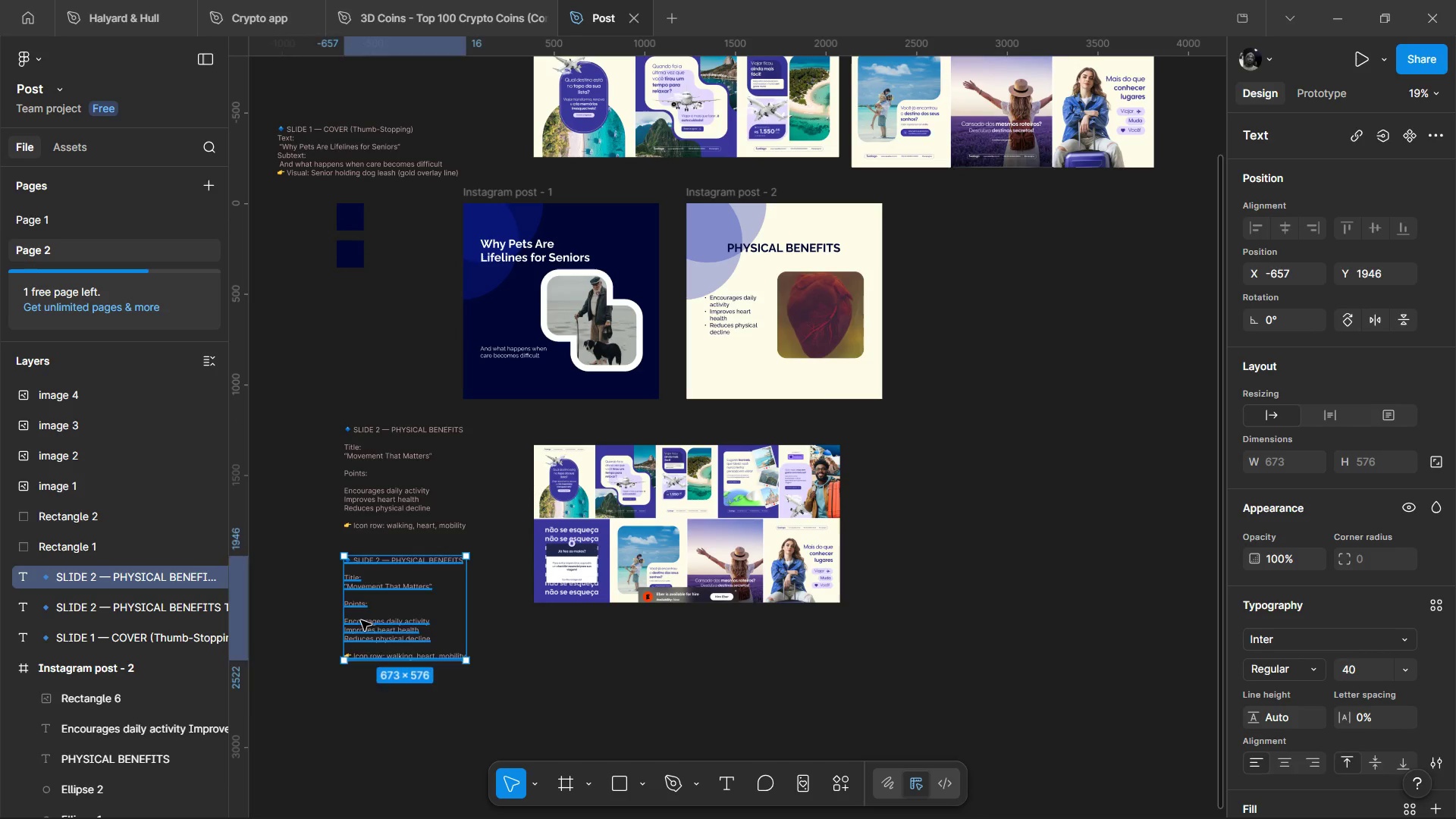 
double_click([361, 620])
 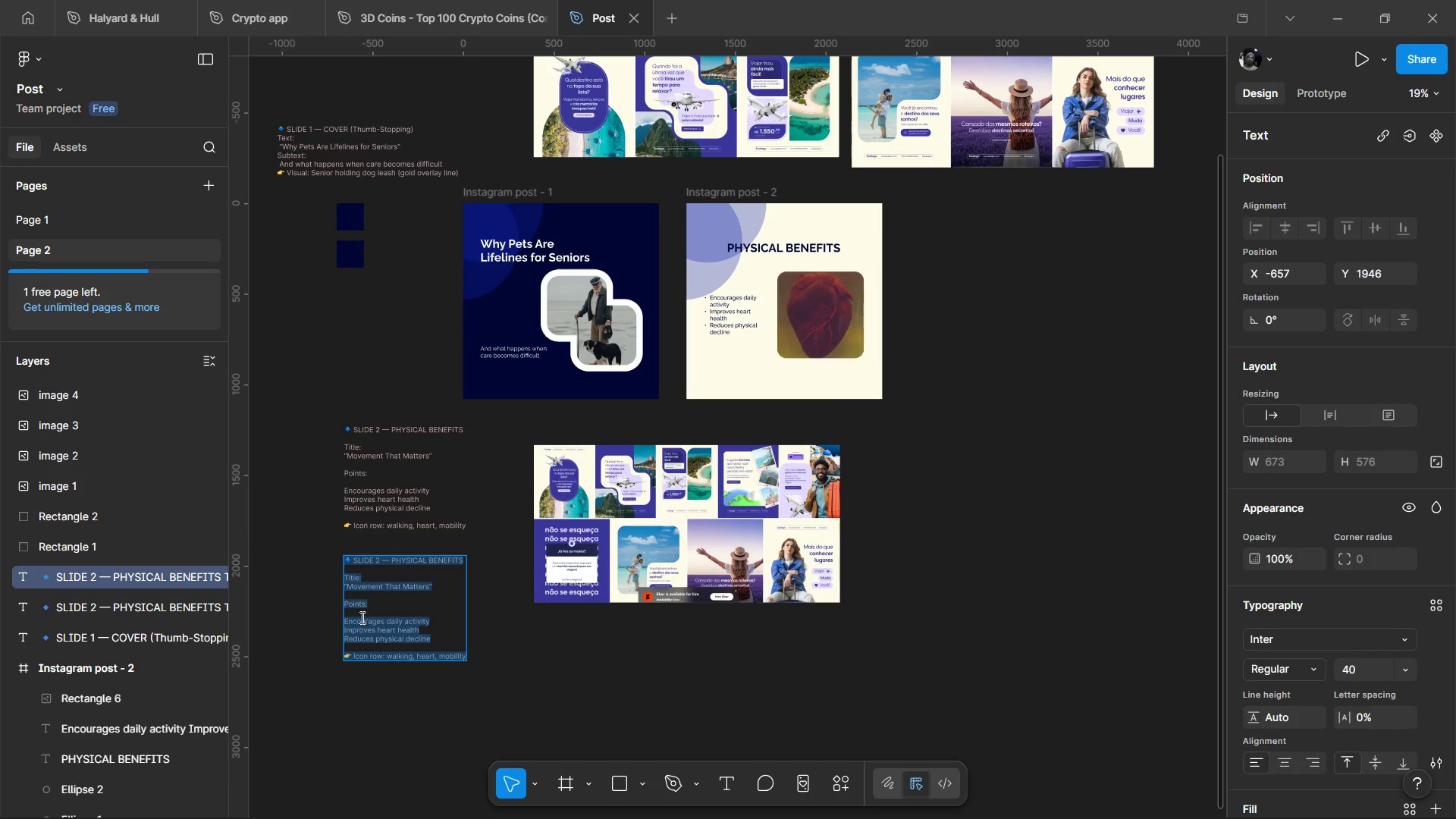 
hold_key(key=ControlLeft, duration=2.31)
 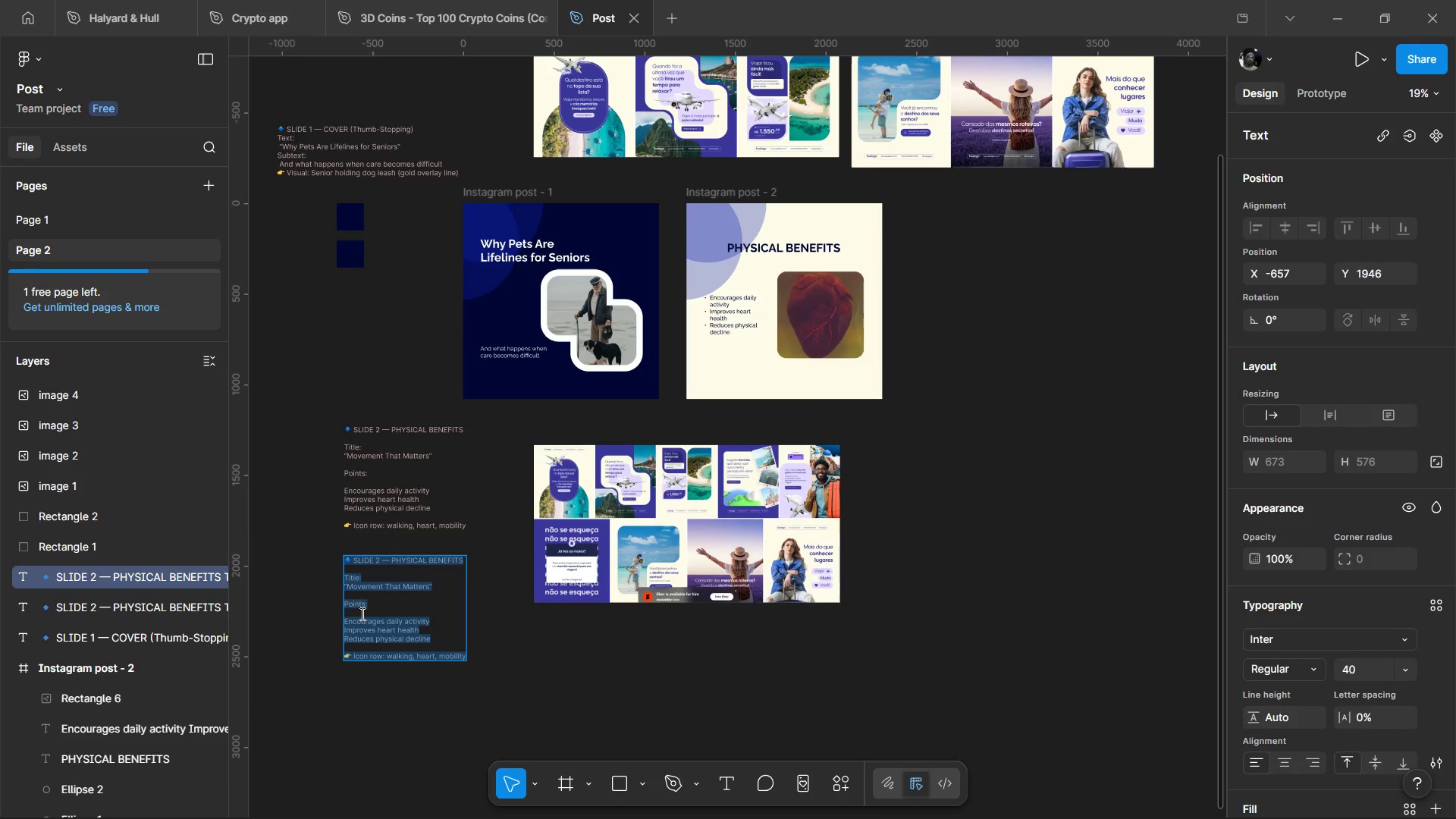 
hold_key(key=ShiftLeft, duration=1.52)
 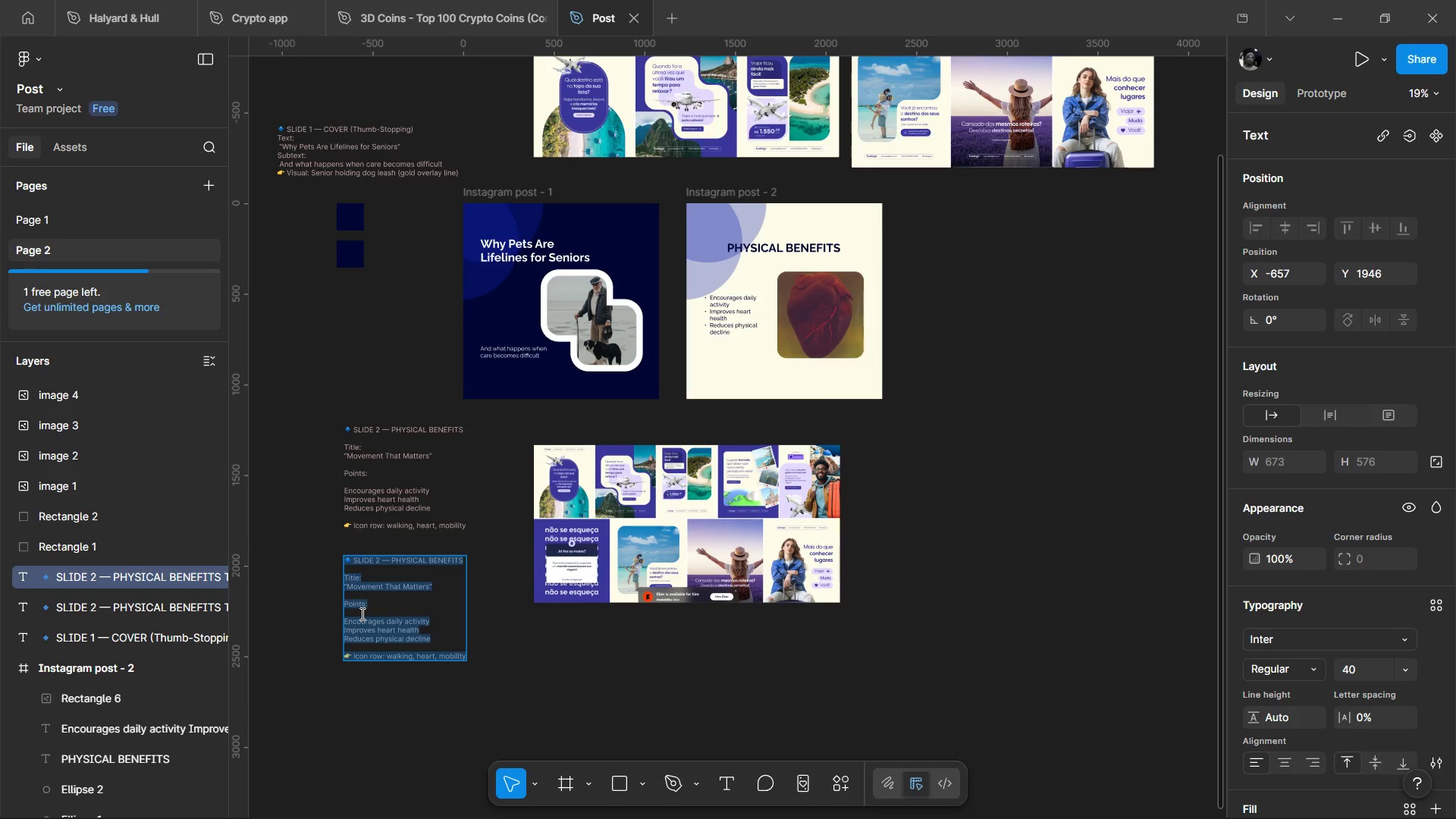 
hold_key(key=ShiftLeft, duration=1.5)
 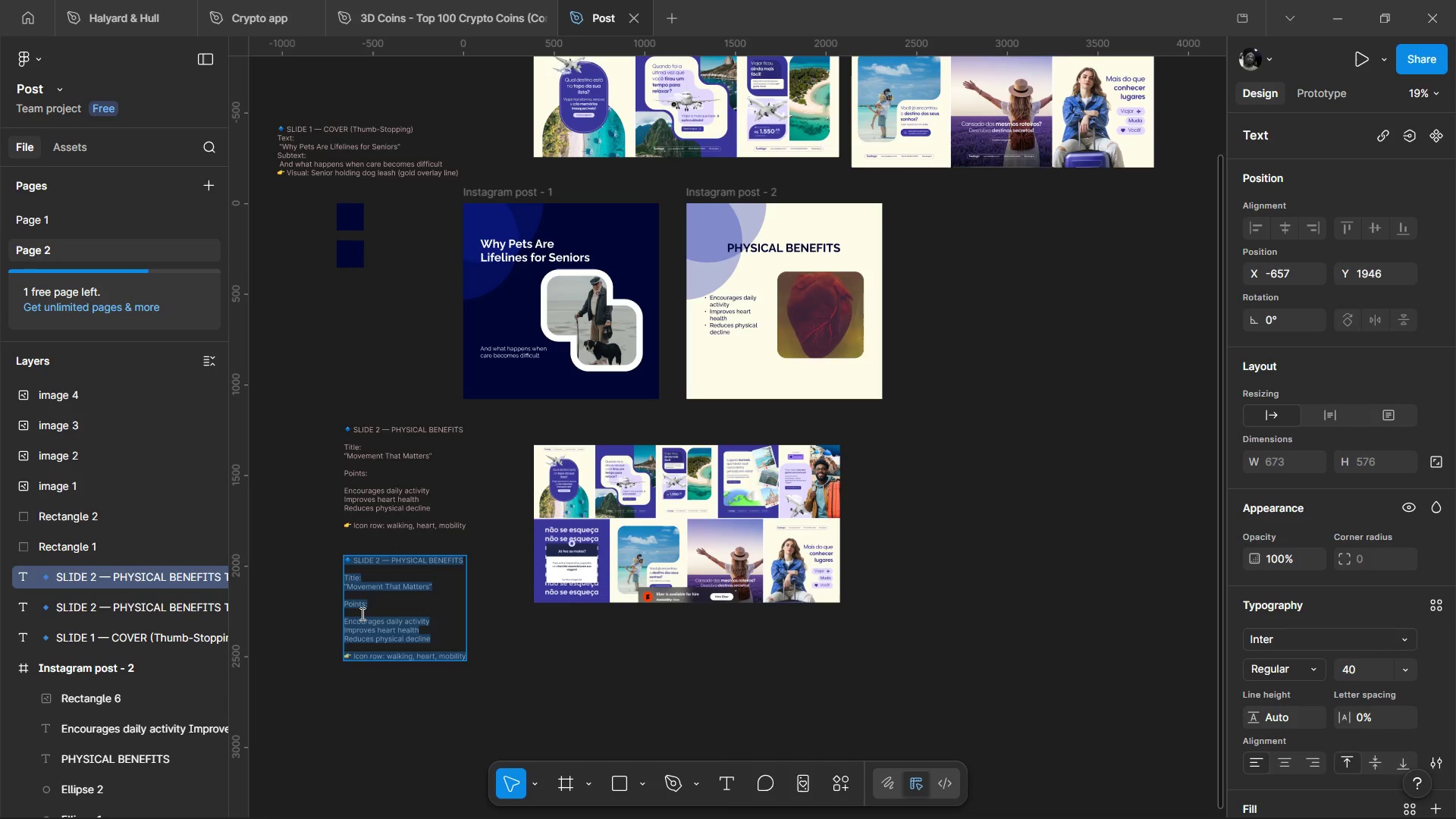 
hold_key(key=ShiftLeft, duration=1.39)
 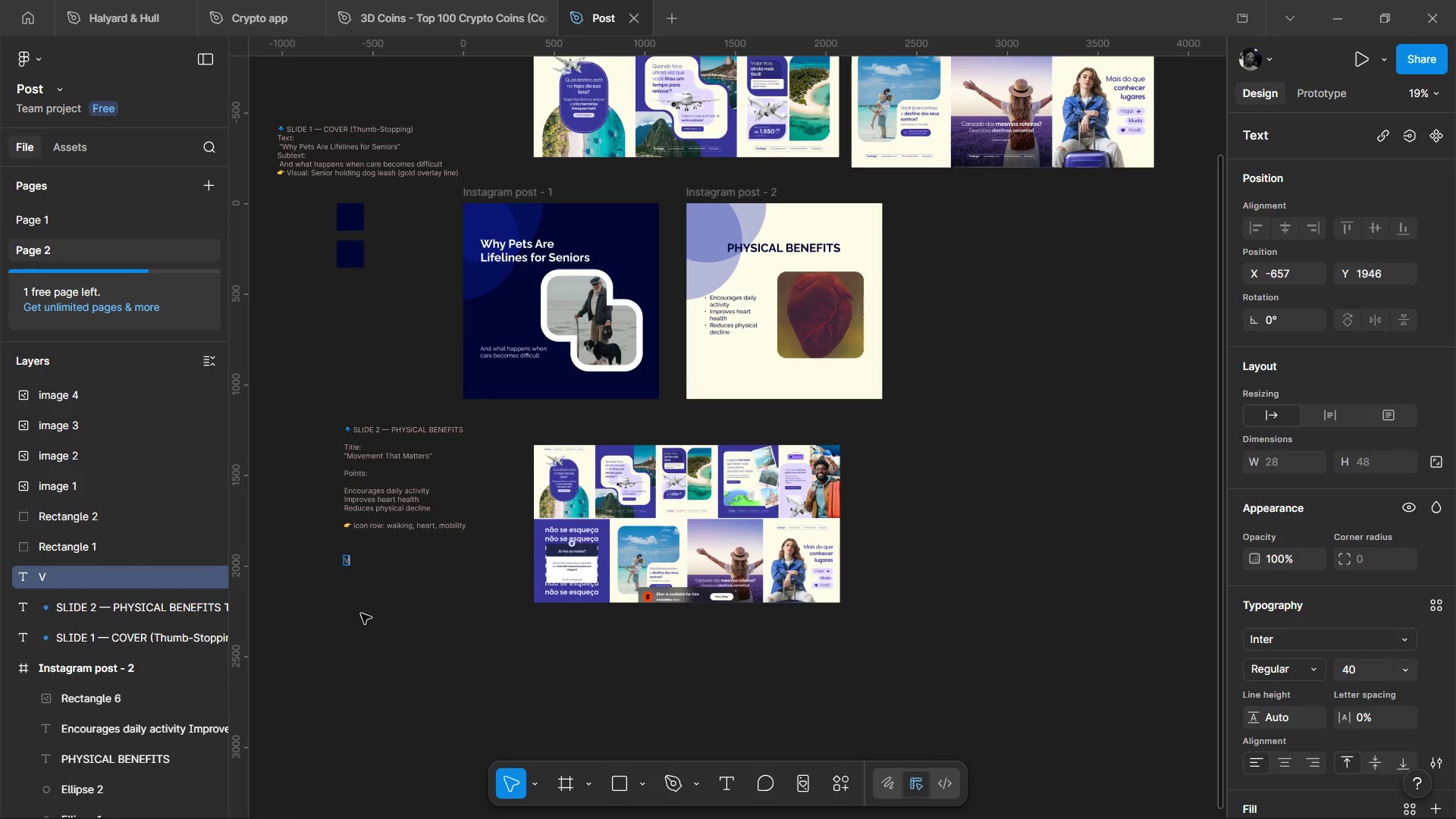 
hold_key(key=V, duration=0.33)
 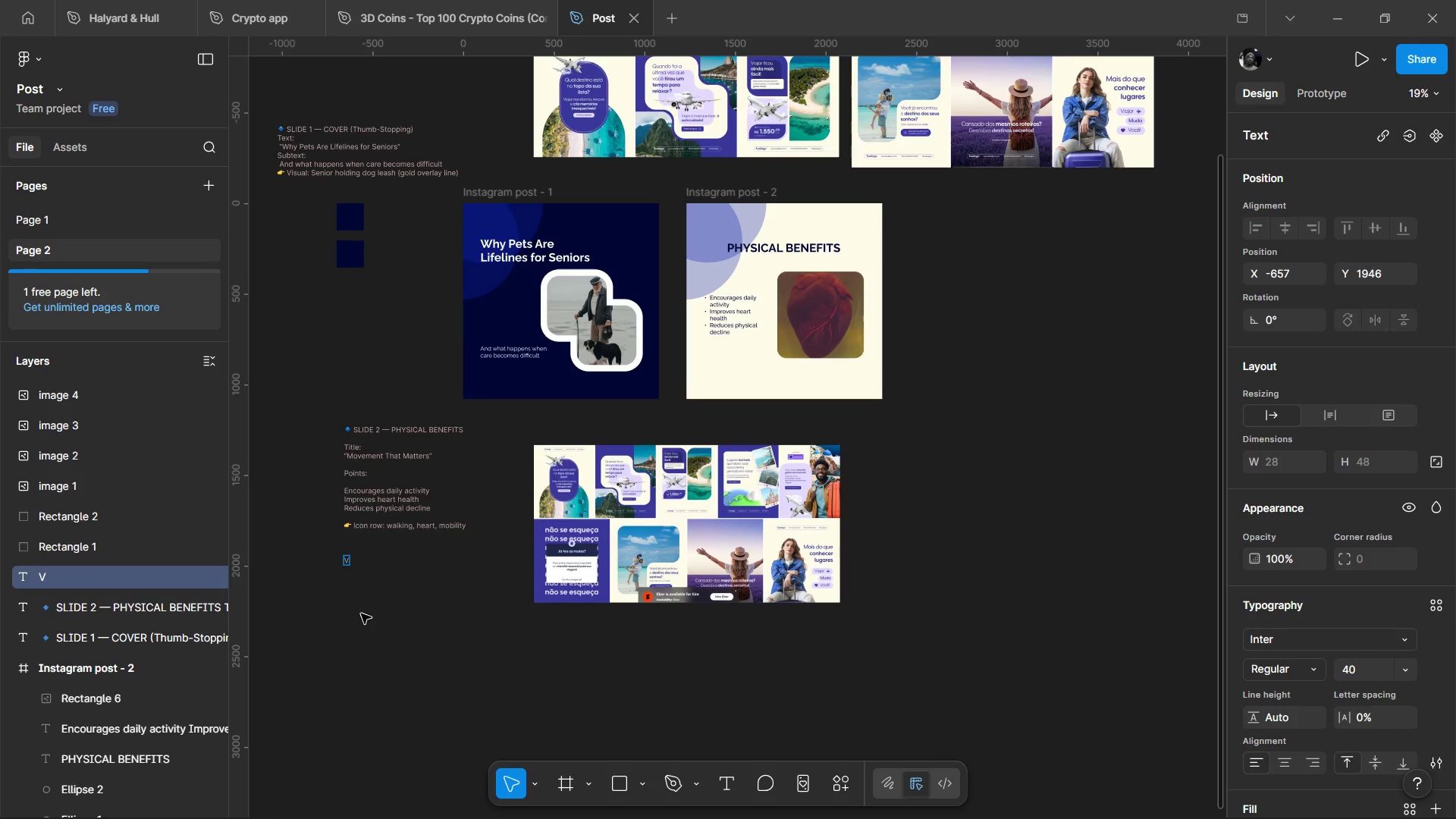 
hold_key(key=ShiftLeft, duration=0.31)
 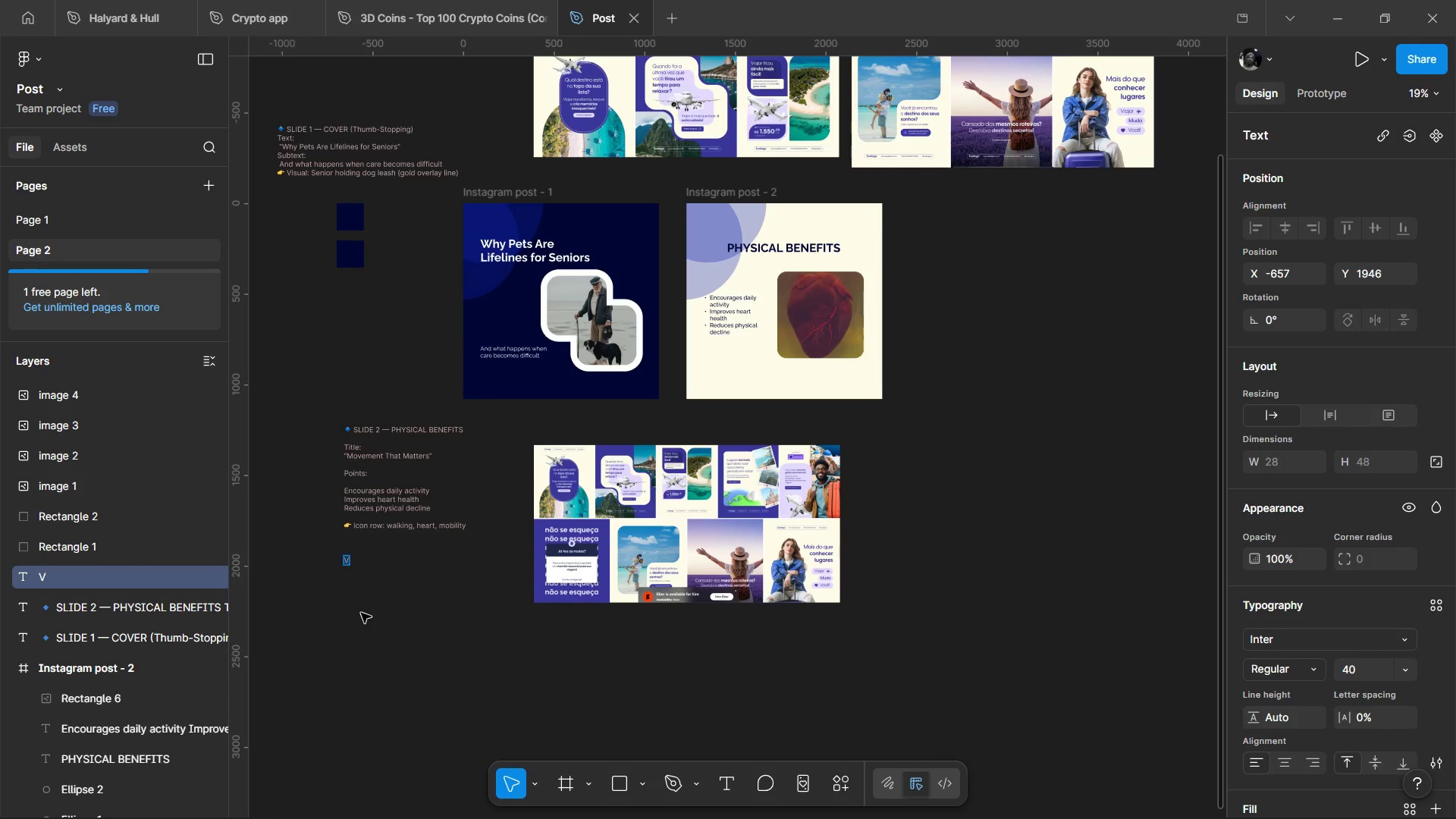 
key(Control+A)
 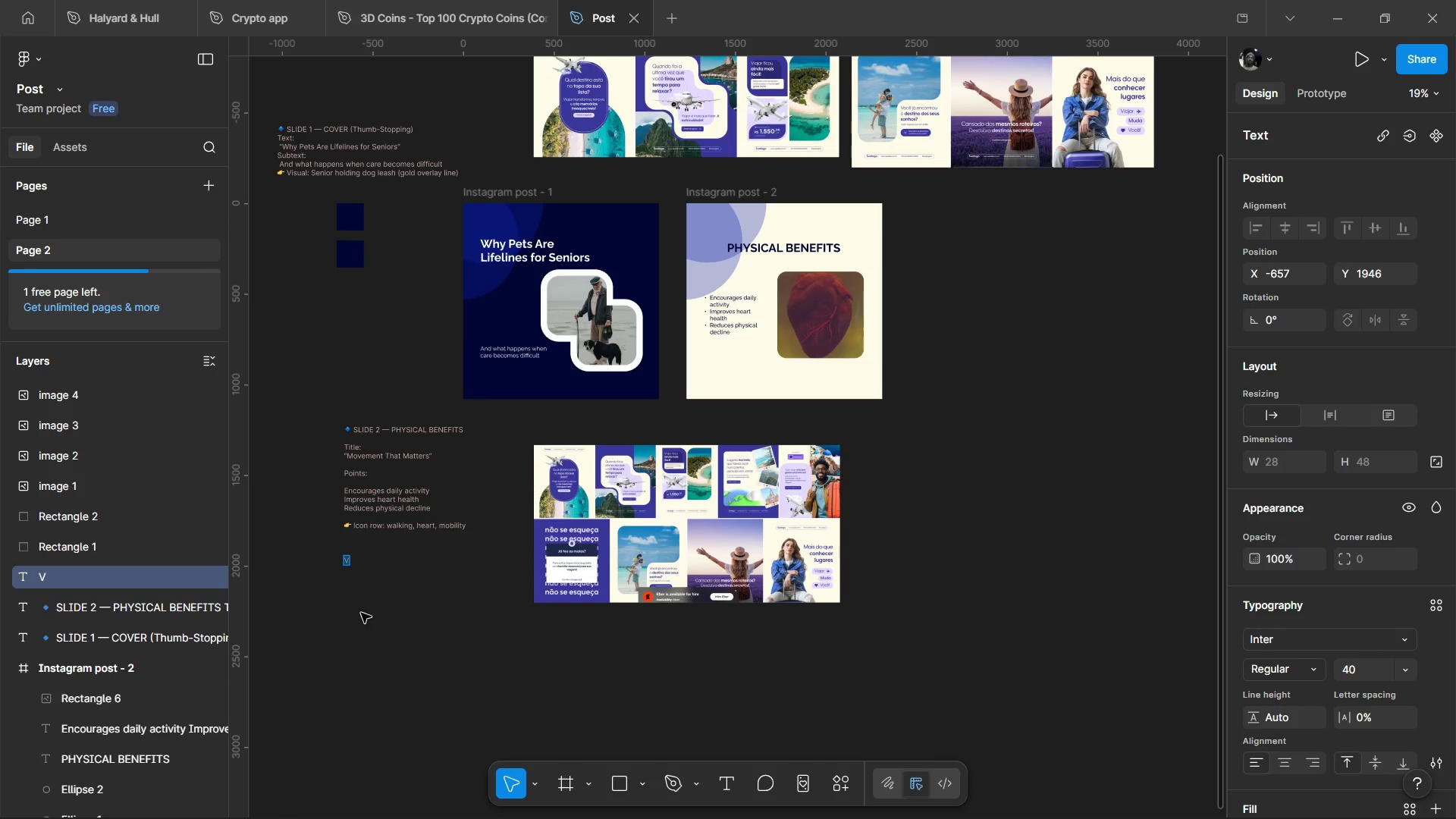 
key(Control+Shift+V)
 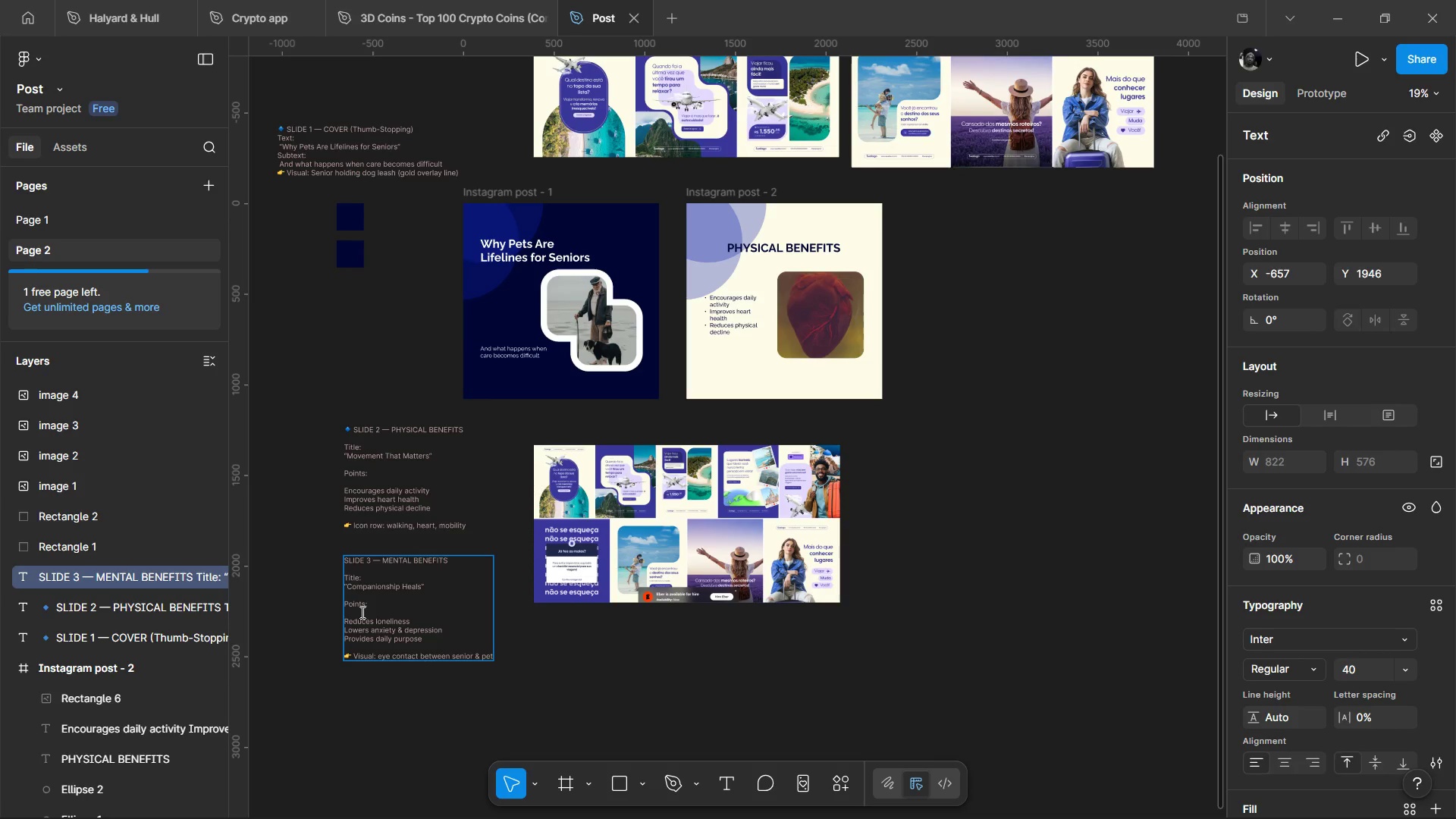 
key(Control+ControlLeft)
 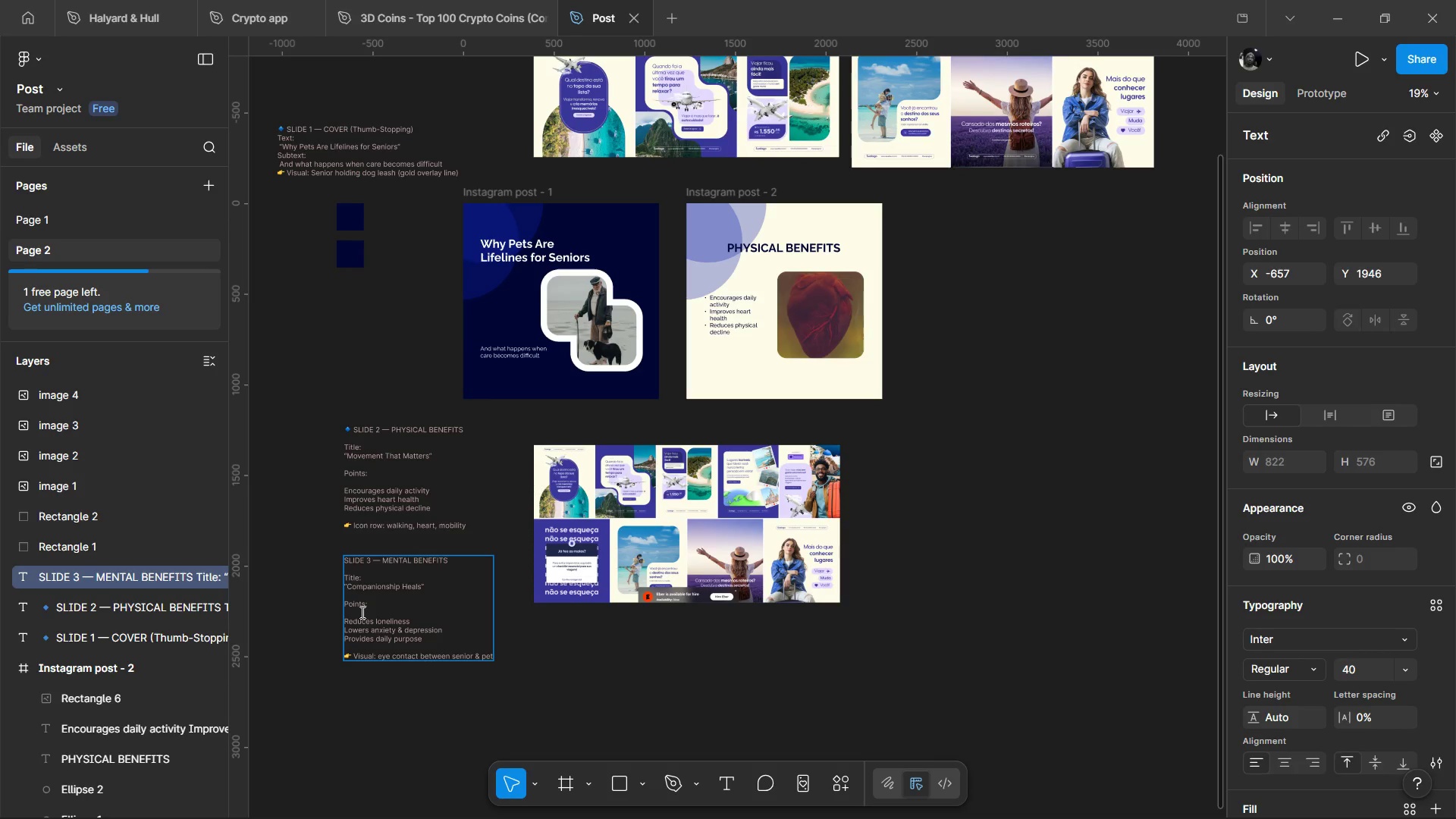 
key(Control+ControlLeft)
 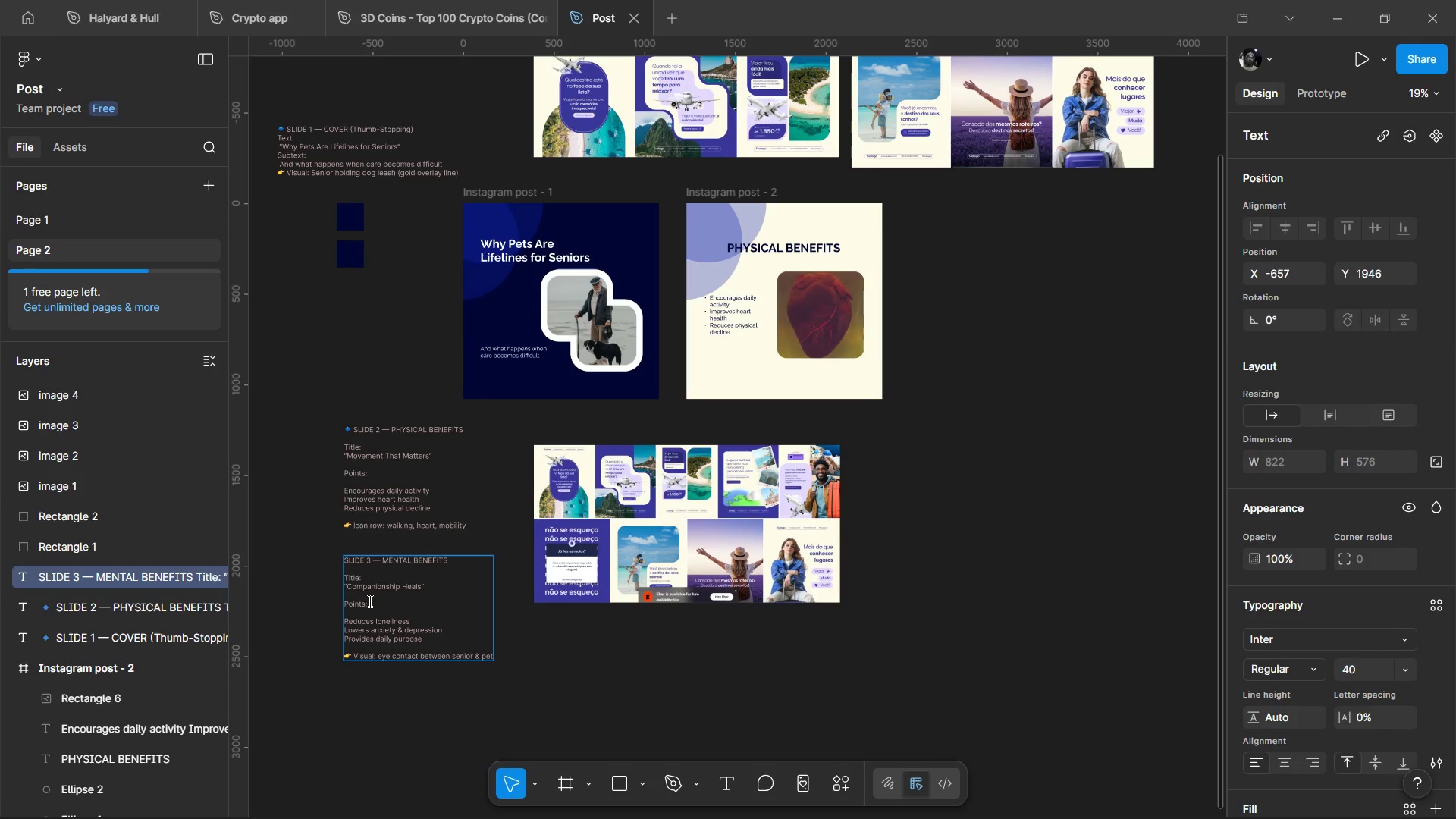 
left_click([618, 654])
 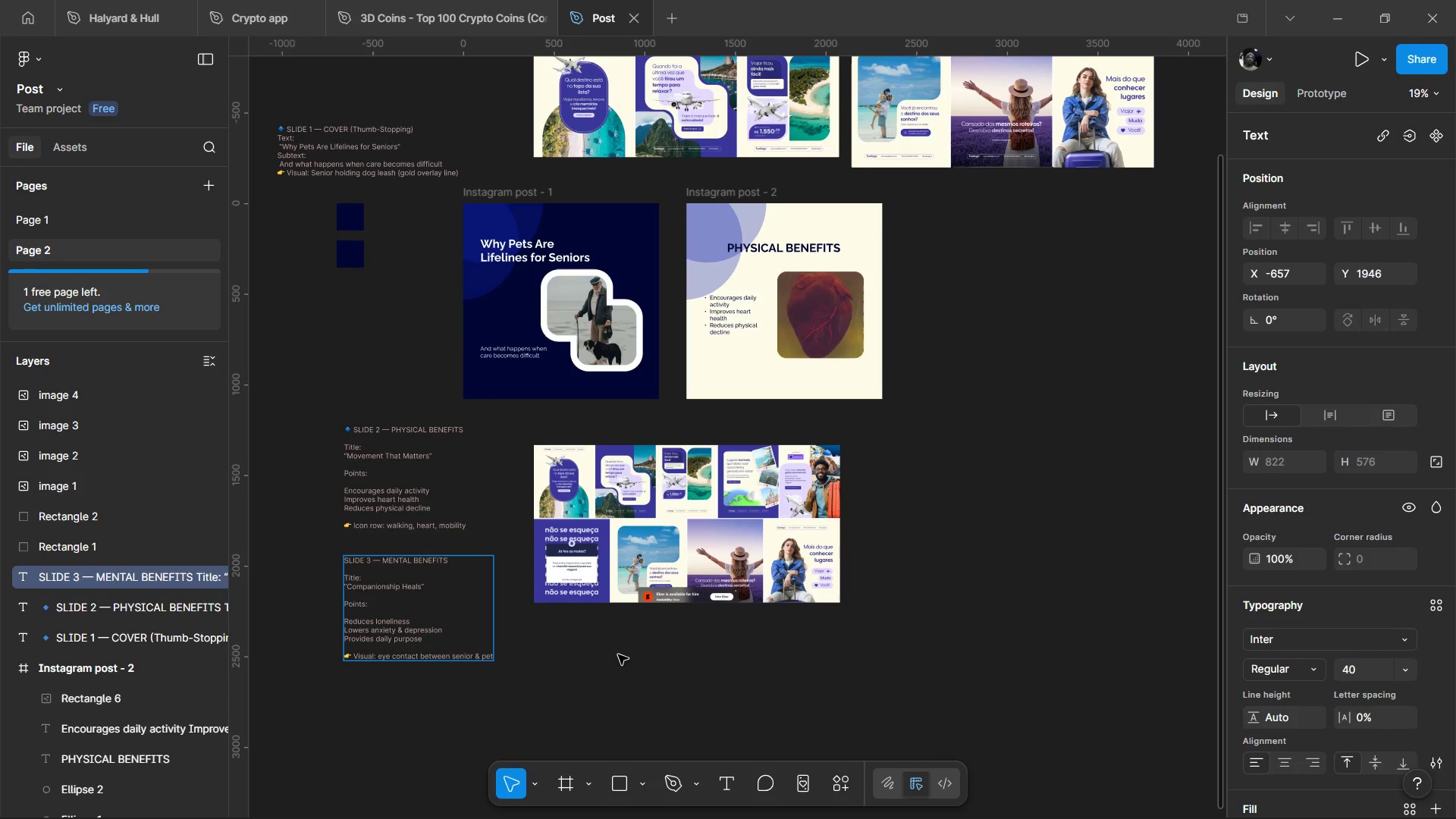 
left_click([618, 654])
 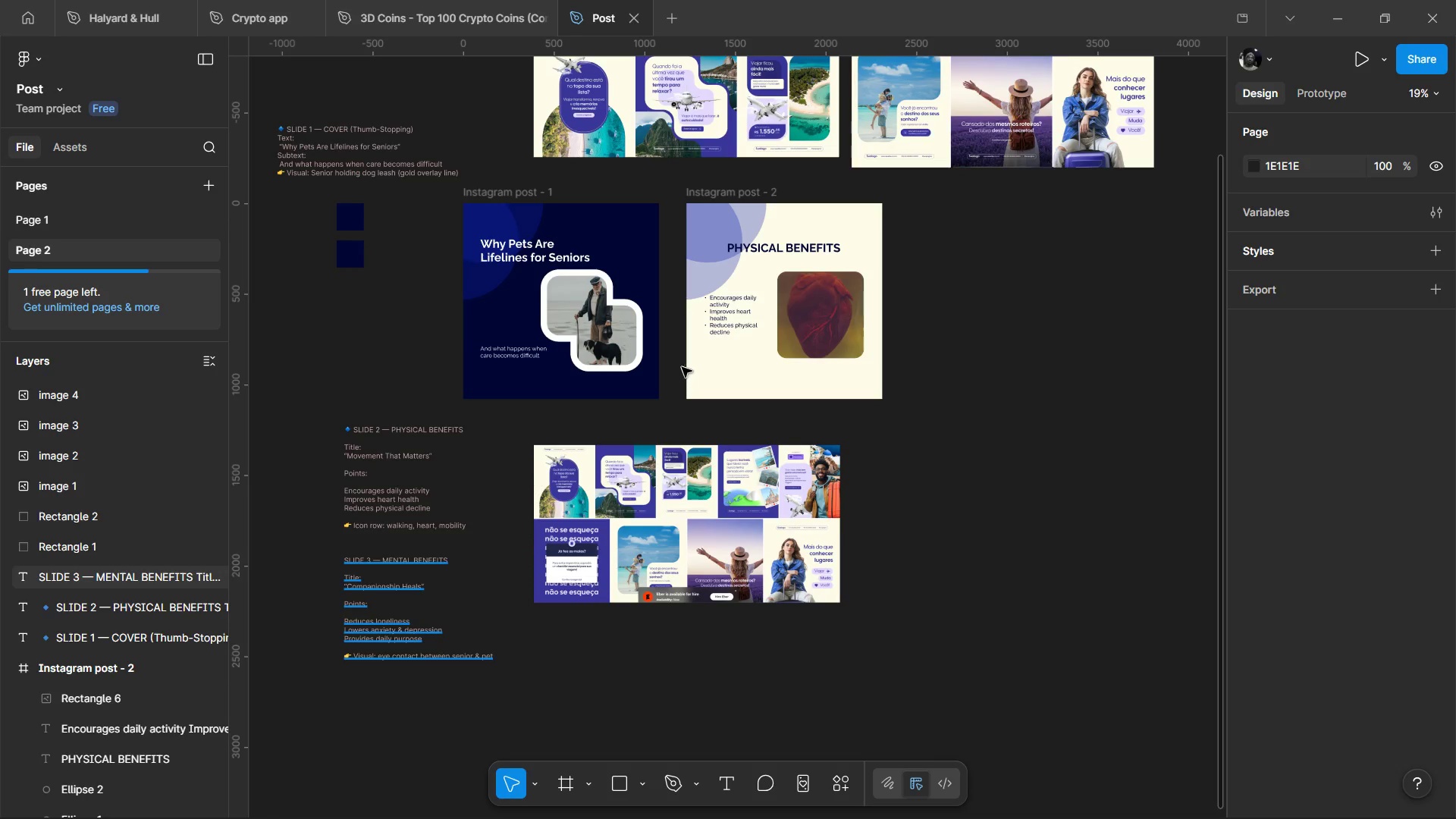 
left_click([762, 190])
 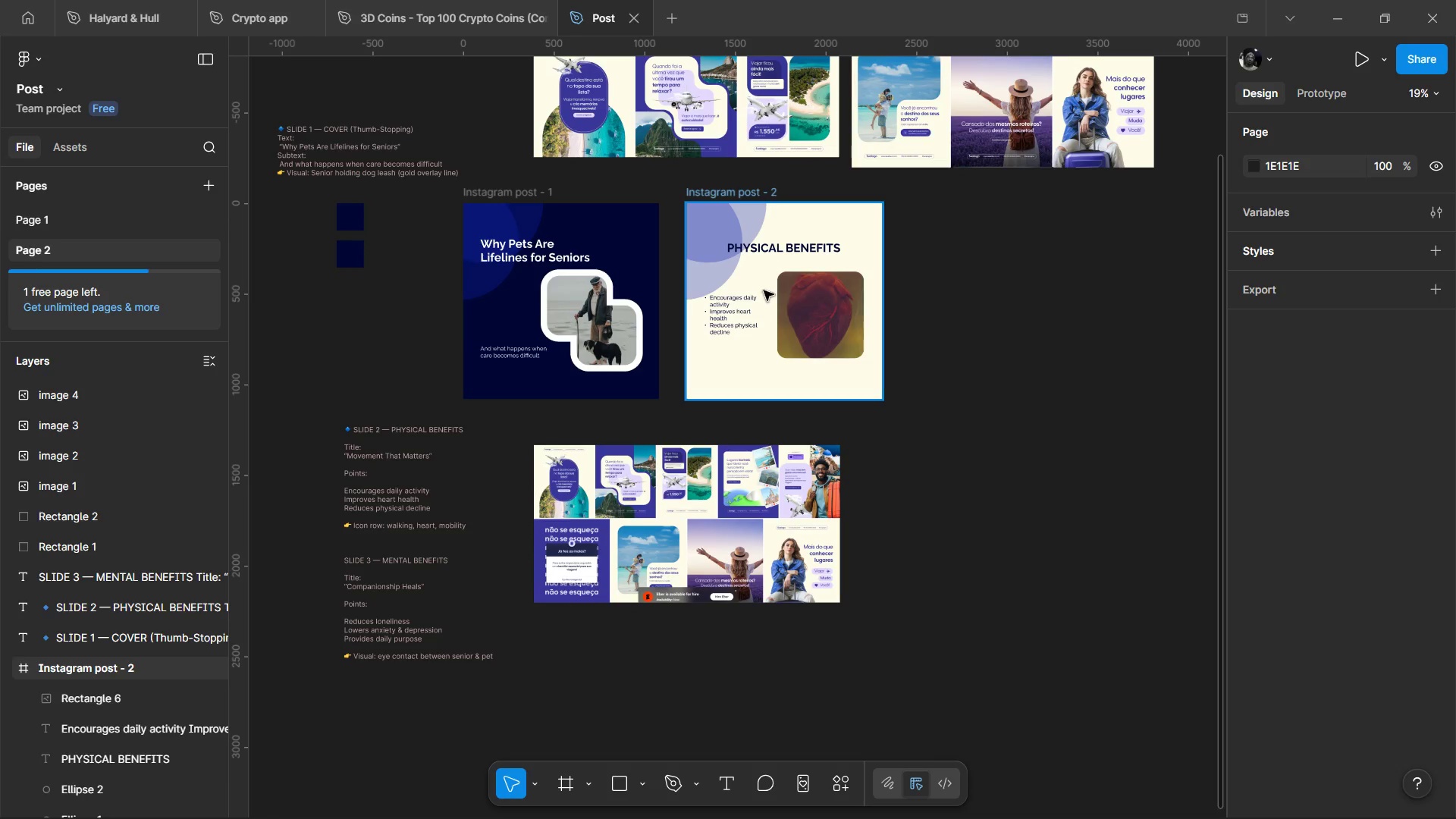 
hold_key(key=AltLeft, duration=1.05)
 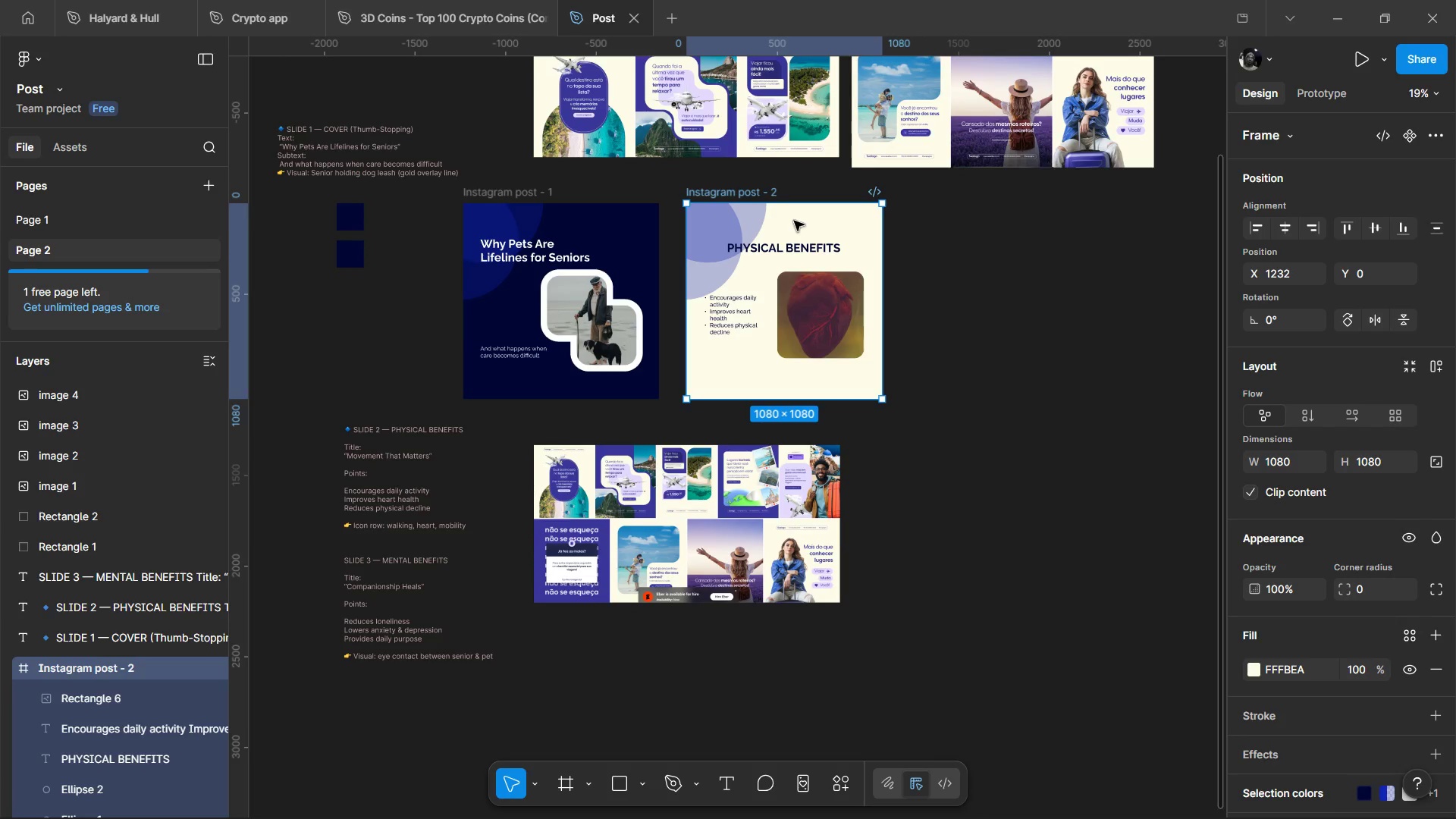 
hold_key(key=AltLeft, duration=1.5)
left_click_drag(start_coordinate=[794, 221], to_coordinate=[1022, 224])
 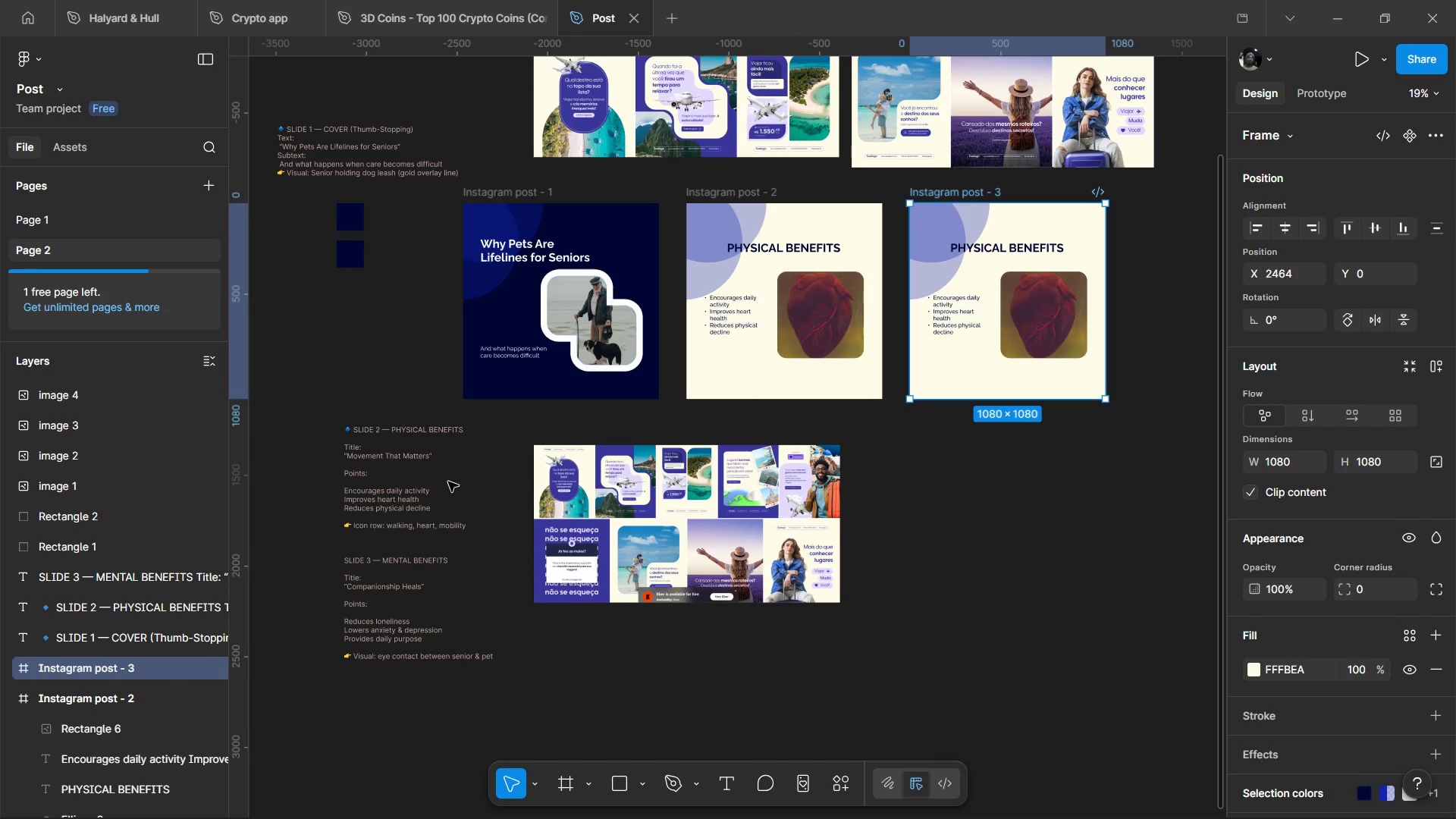 
hold_key(key=AltLeft, duration=1.52)
 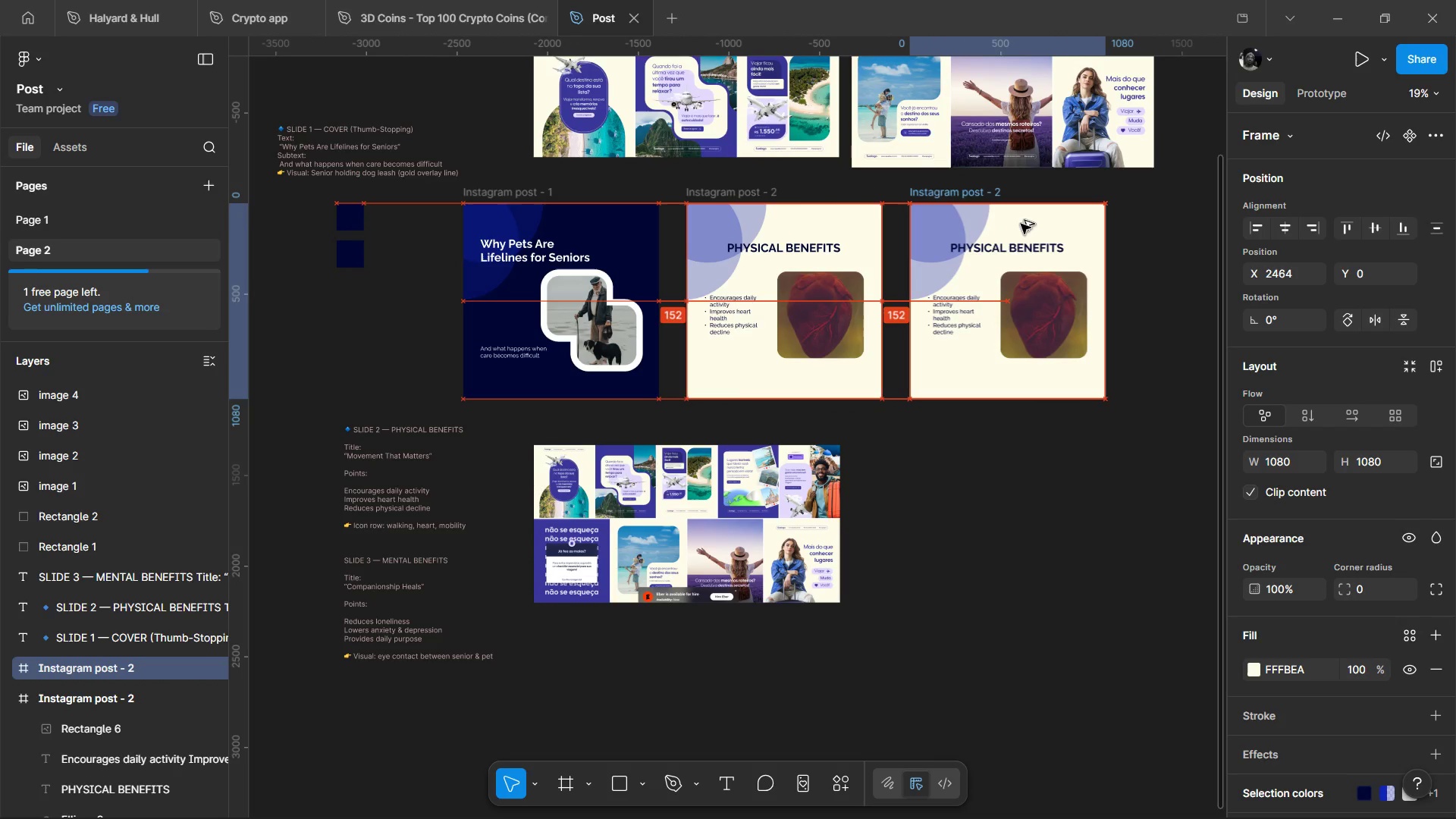 
hold_key(key=AltLeft, duration=1.5)
 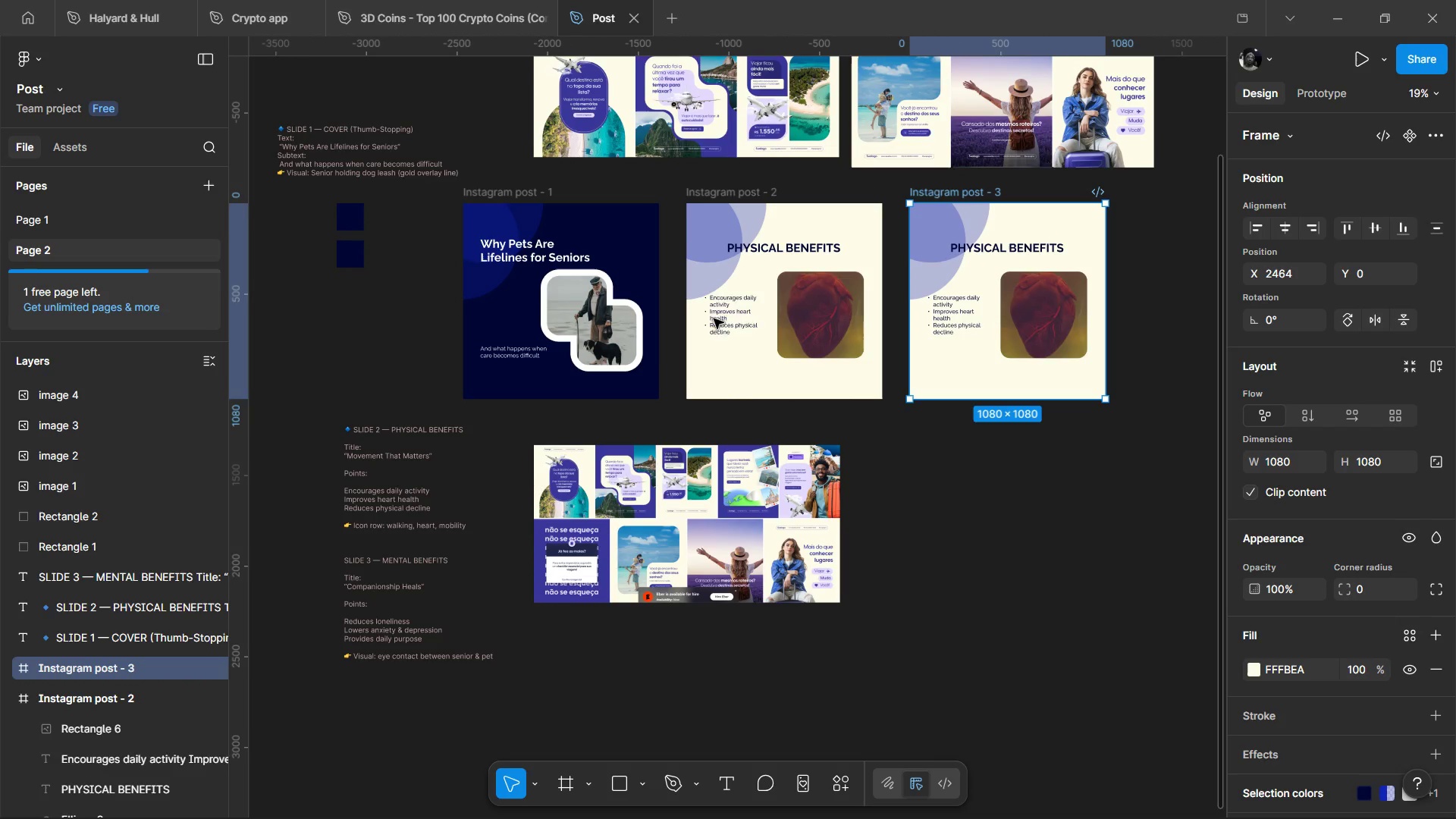 
key(Alt+AltLeft)
 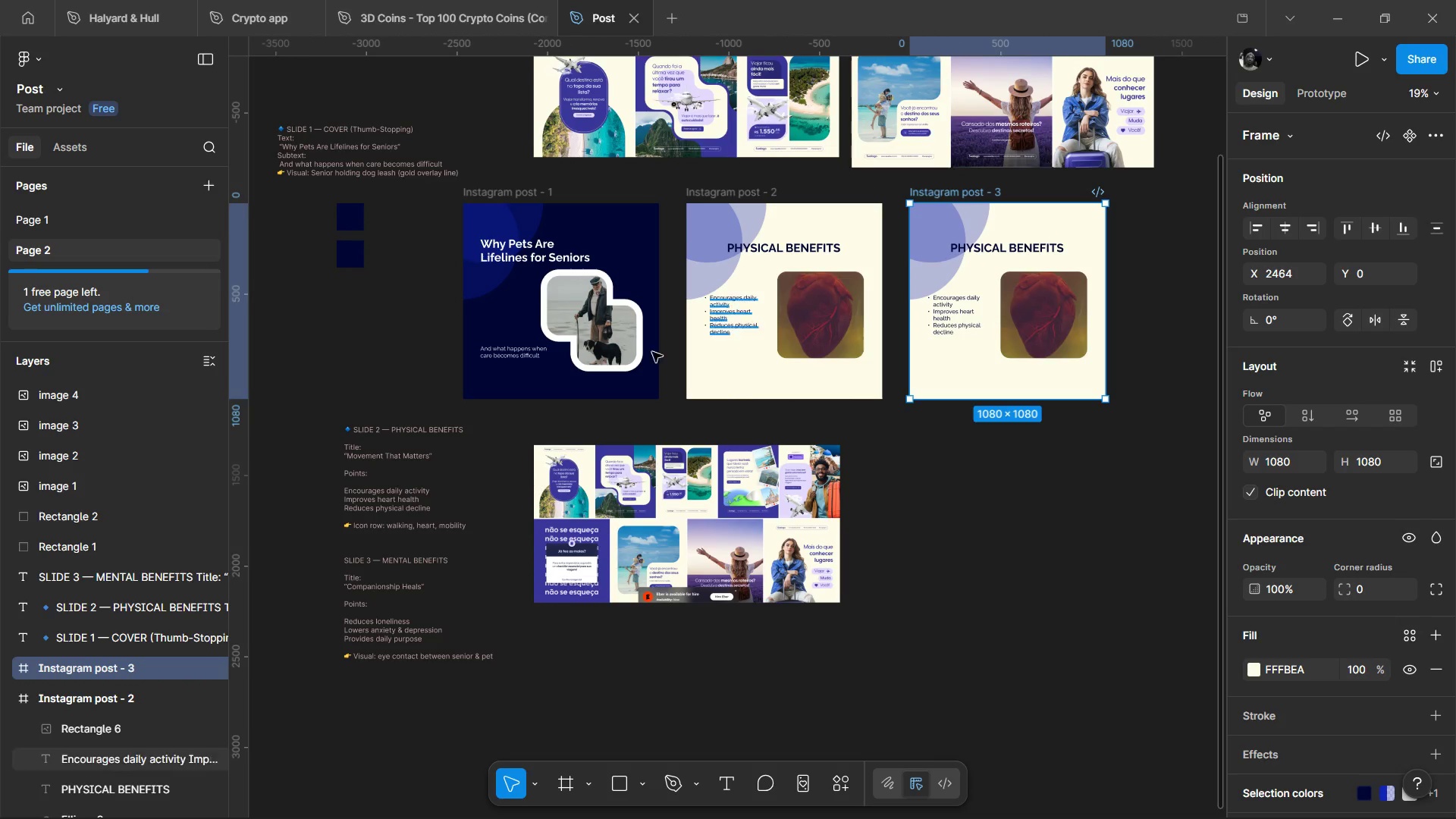 
key(Alt+AltLeft)
 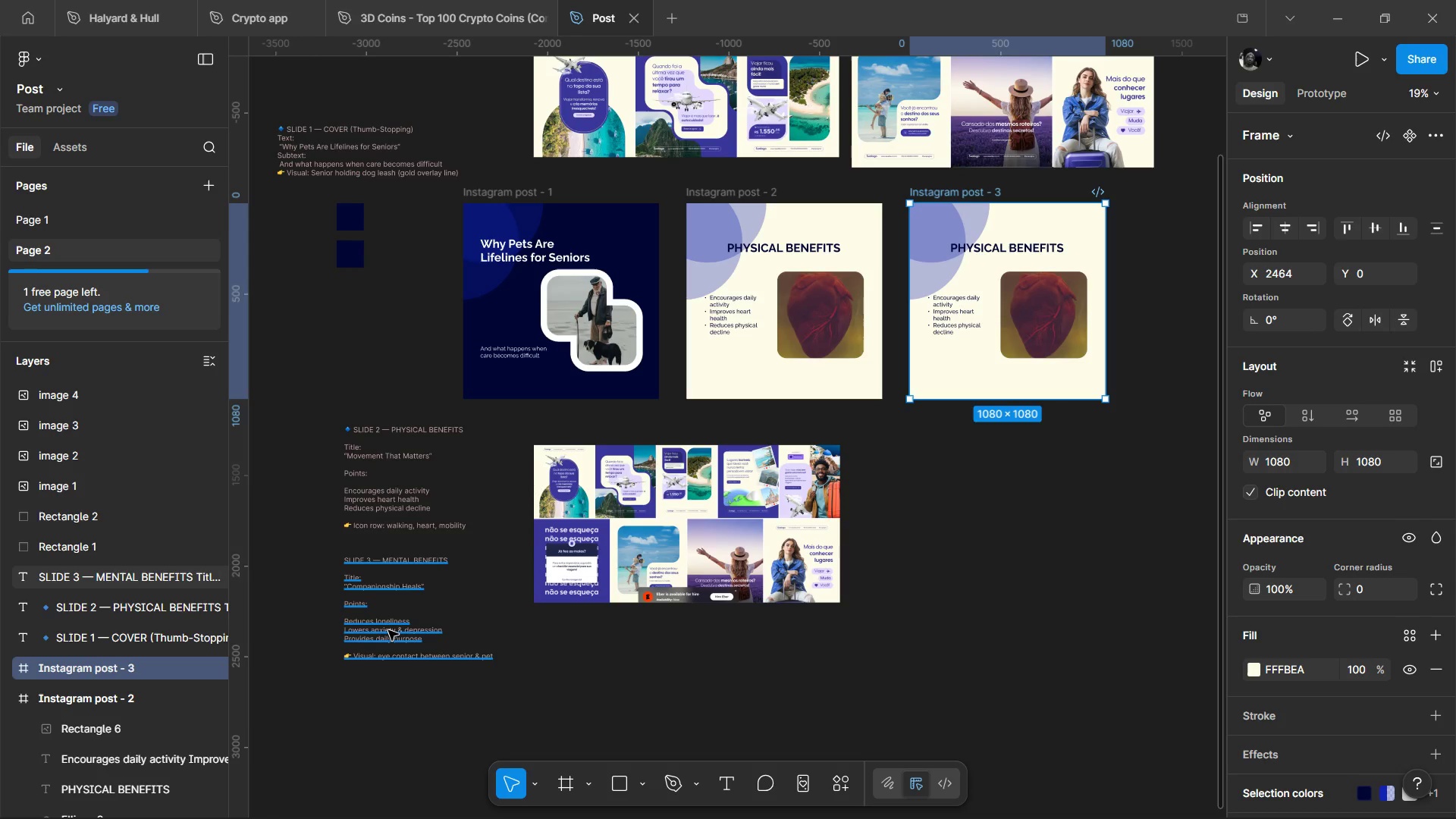 
hold_key(key=ControlLeft, duration=0.73)
scroll: coordinate [388, 622], scroll_direction: up, amount: 2.0
 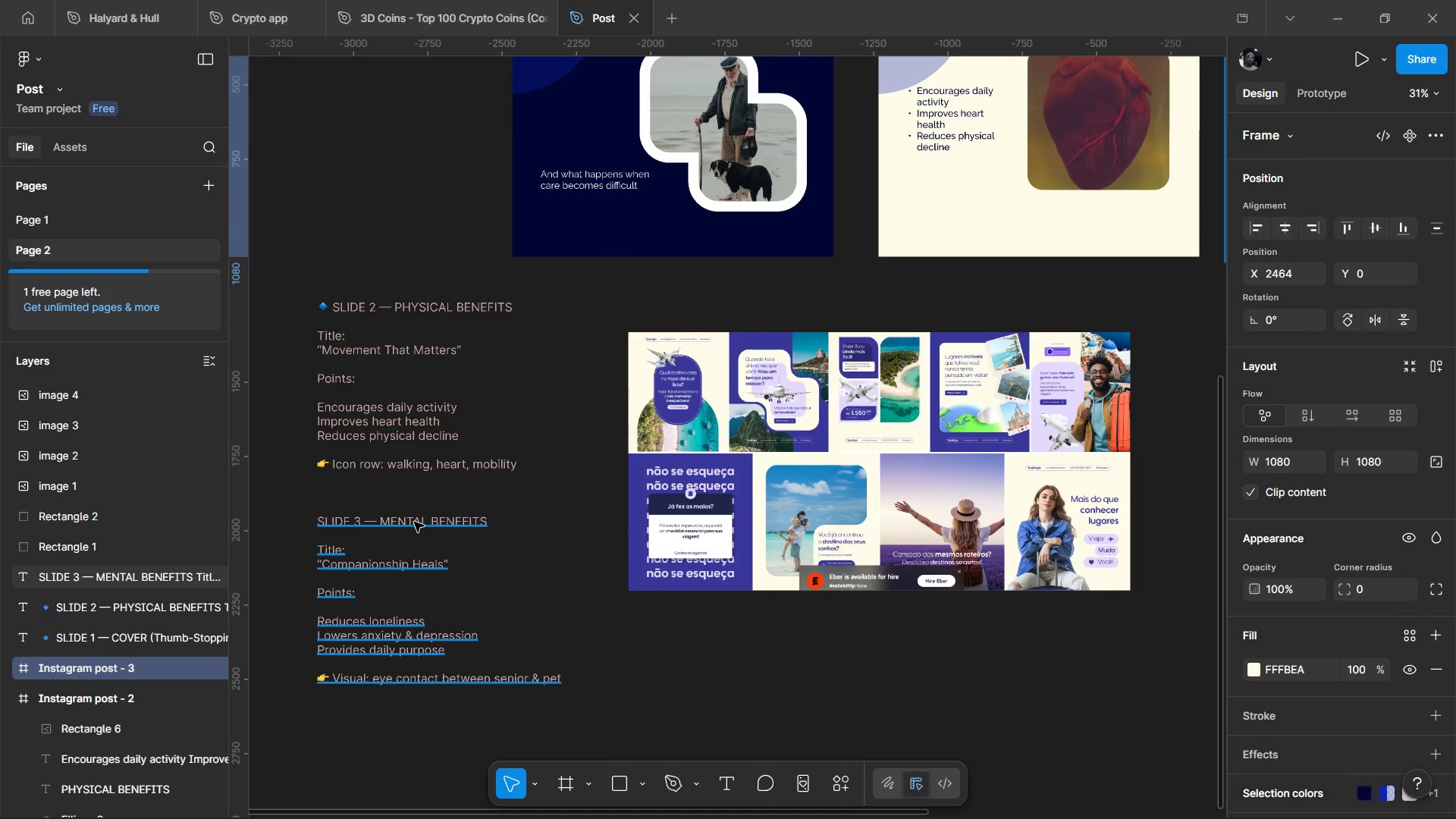 
double_click([414, 522])
 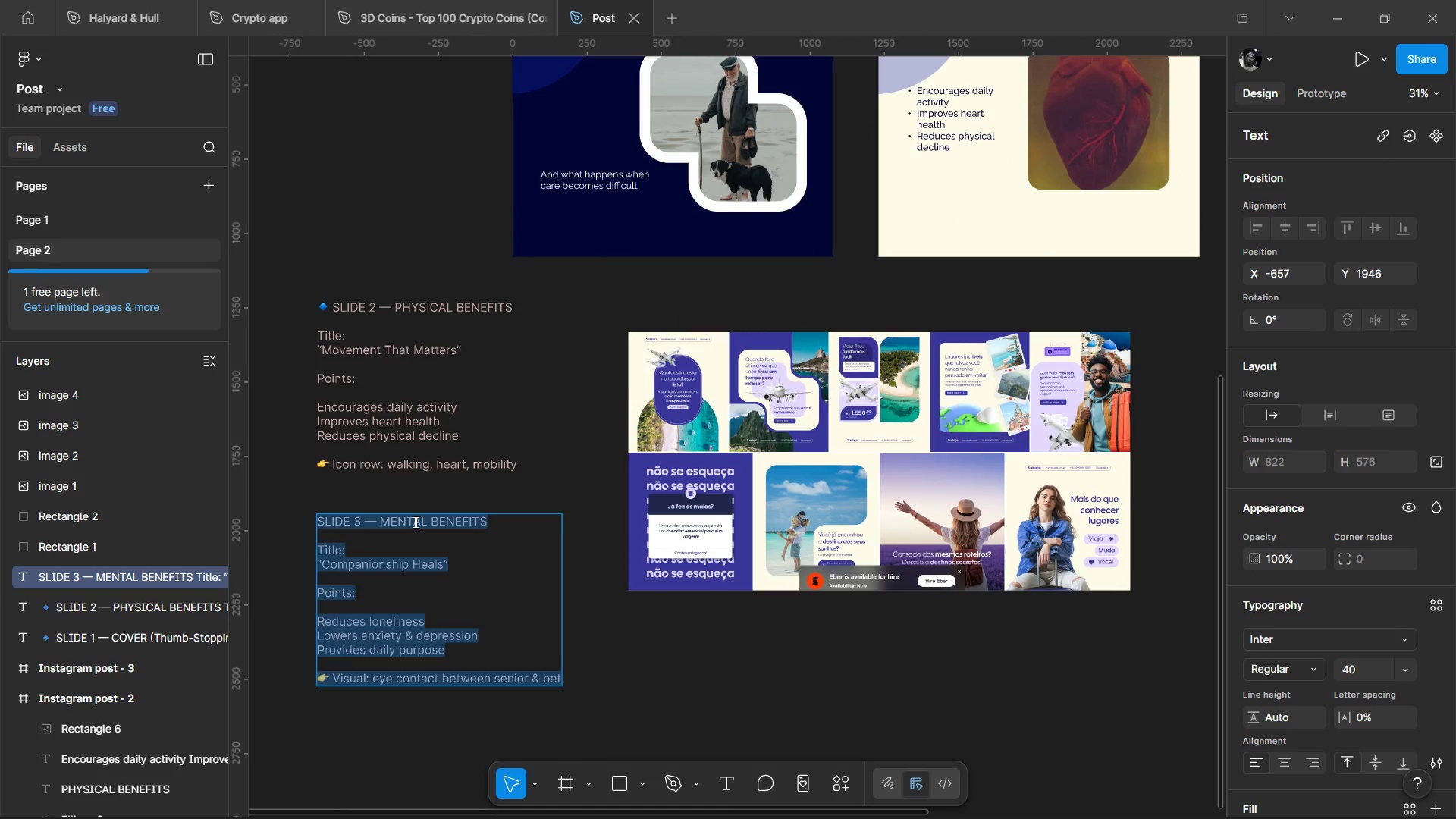 
triple_click([414, 522])
 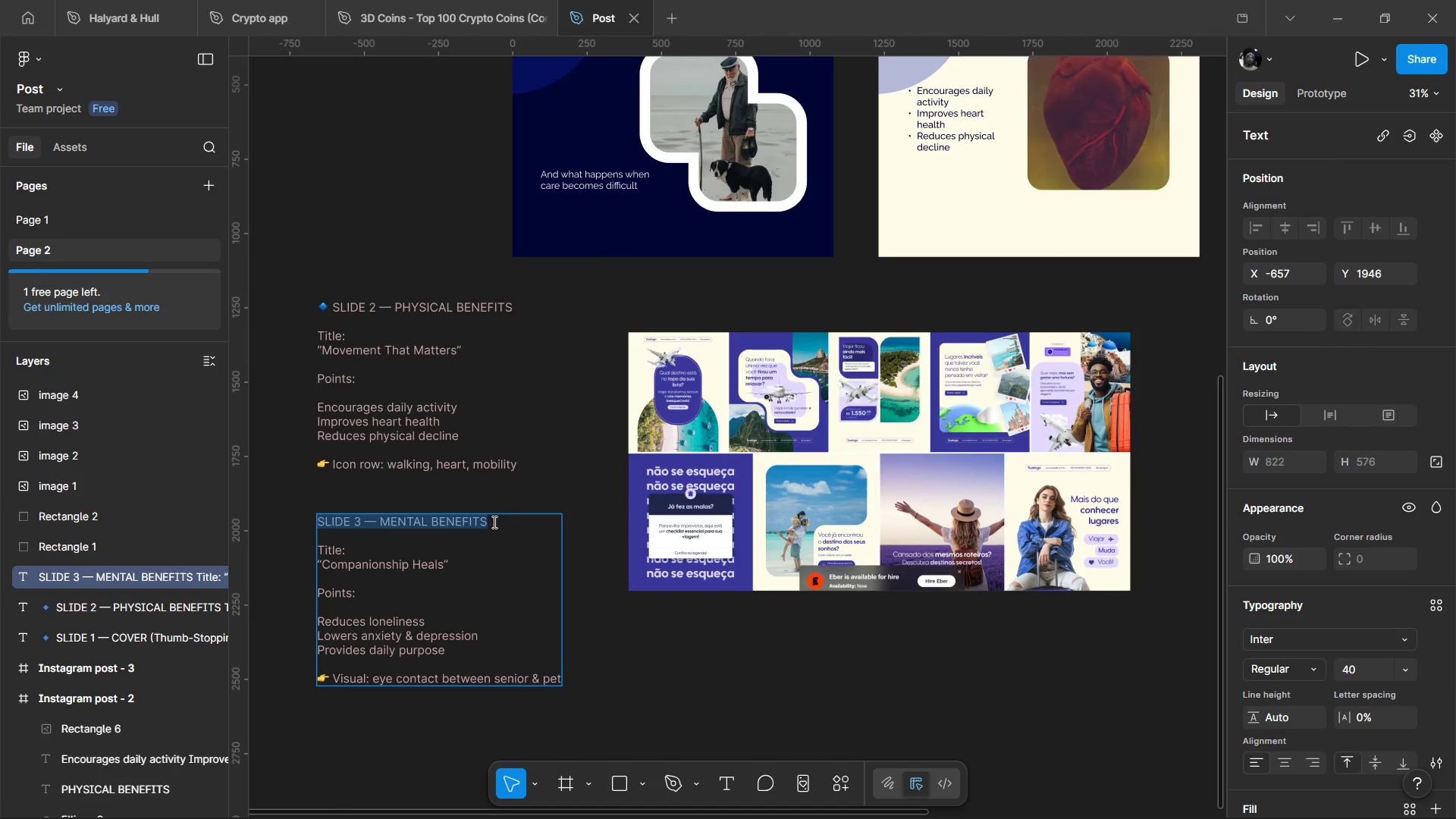 
left_click([493, 522])
 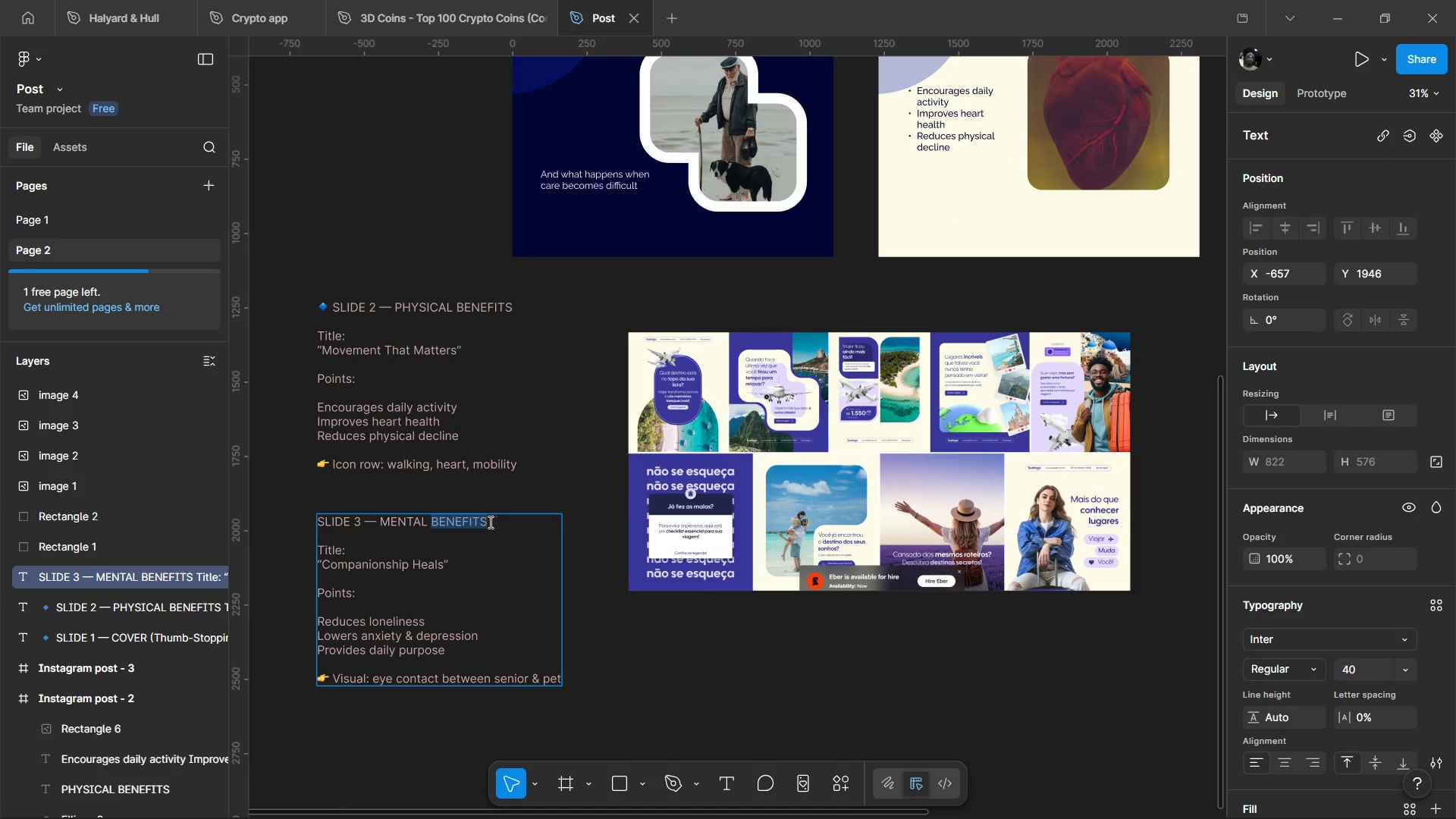 
left_click_drag(start_coordinate=[493, 522], to_coordinate=[394, 522])
 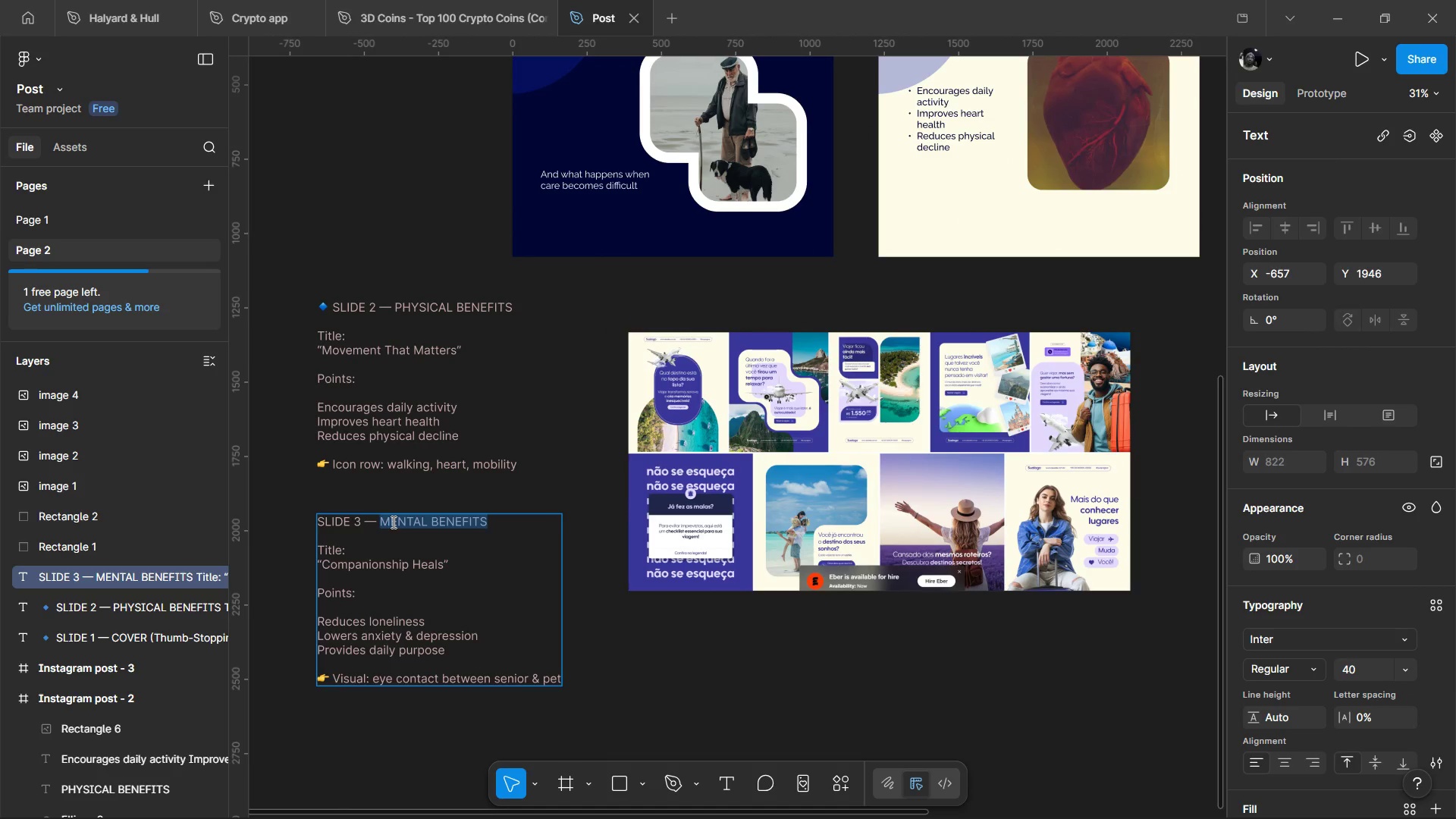 
key(Control+C)
 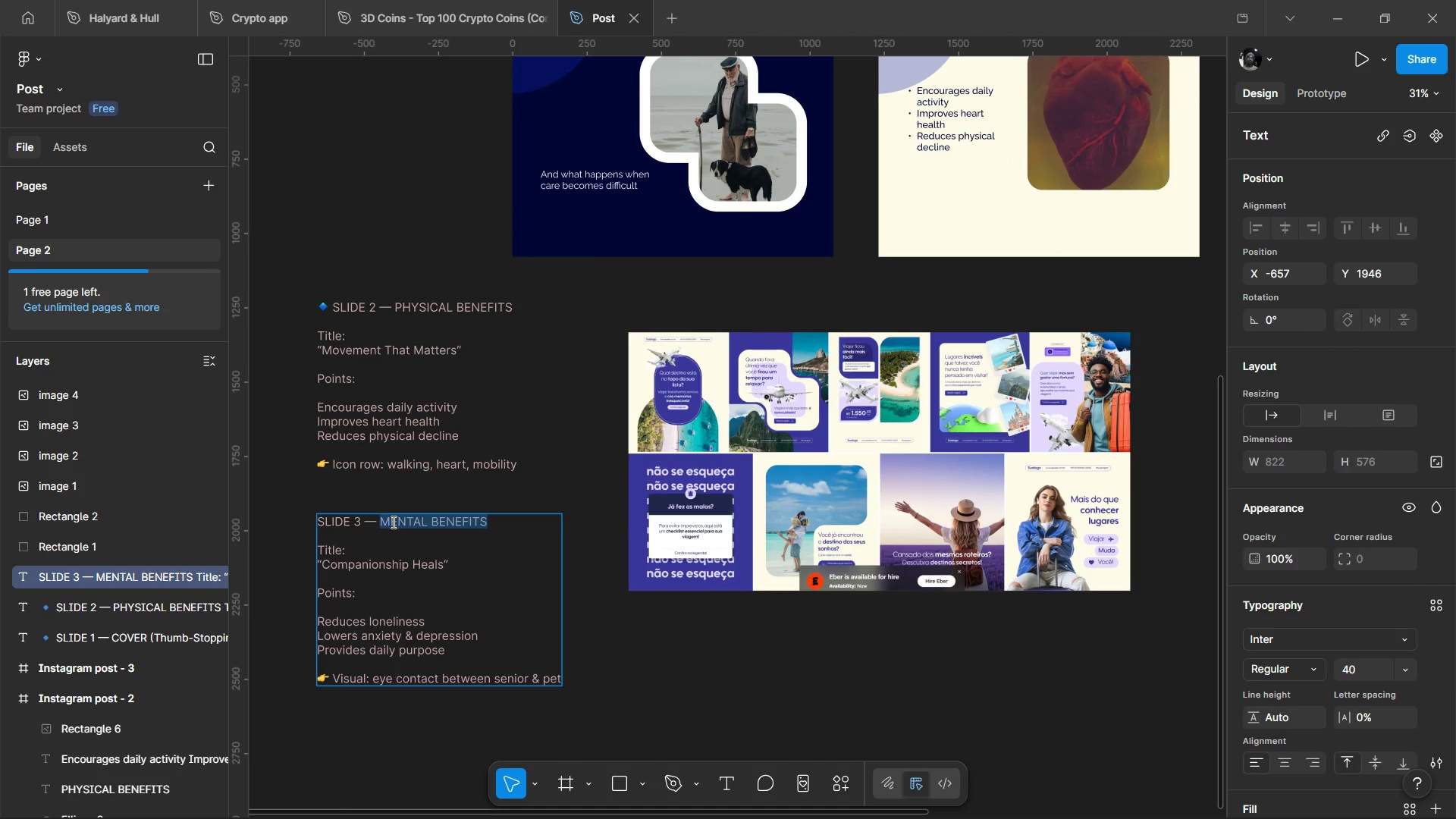 
key(Control+C)
 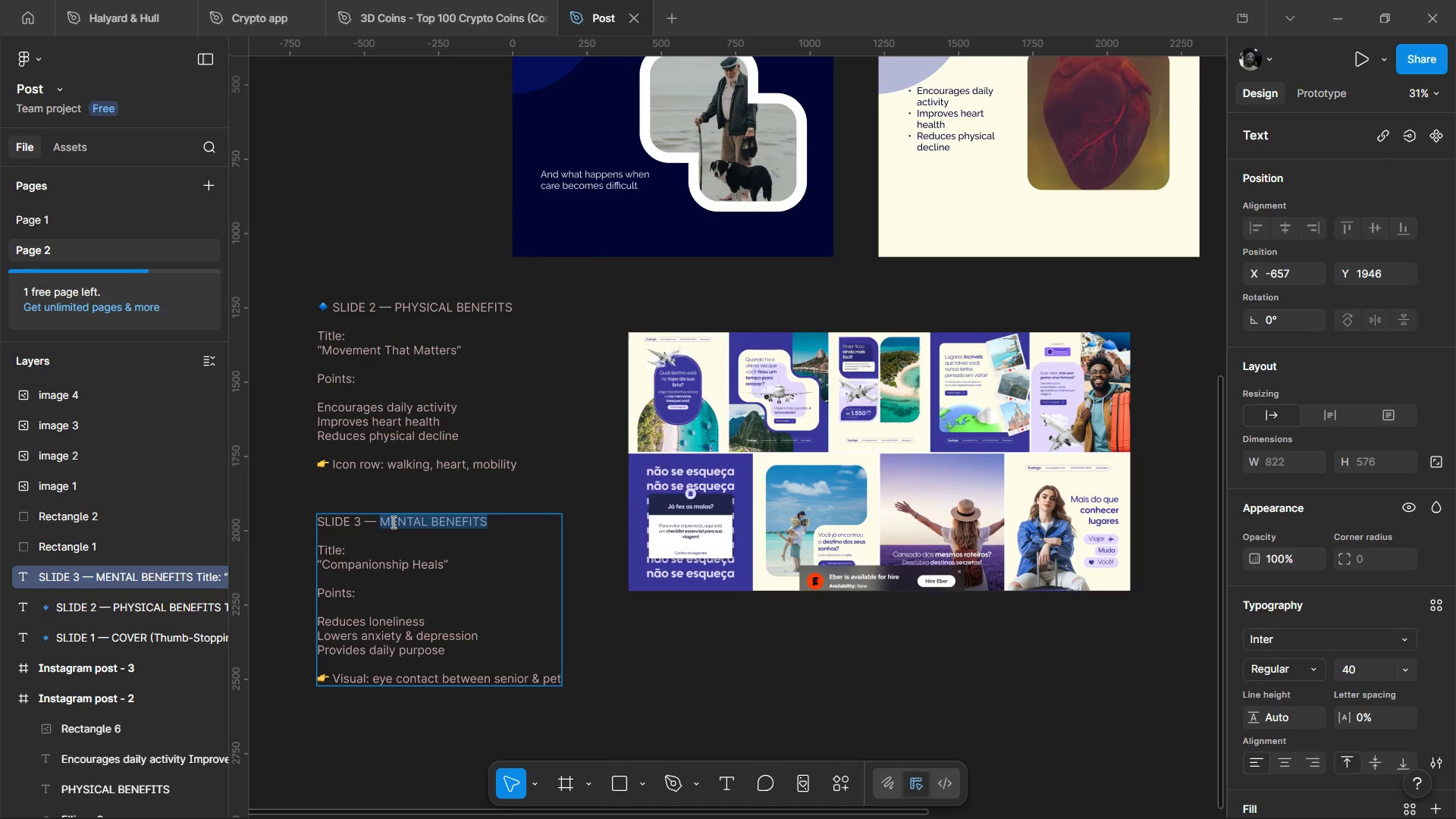 
key(Control+C)
 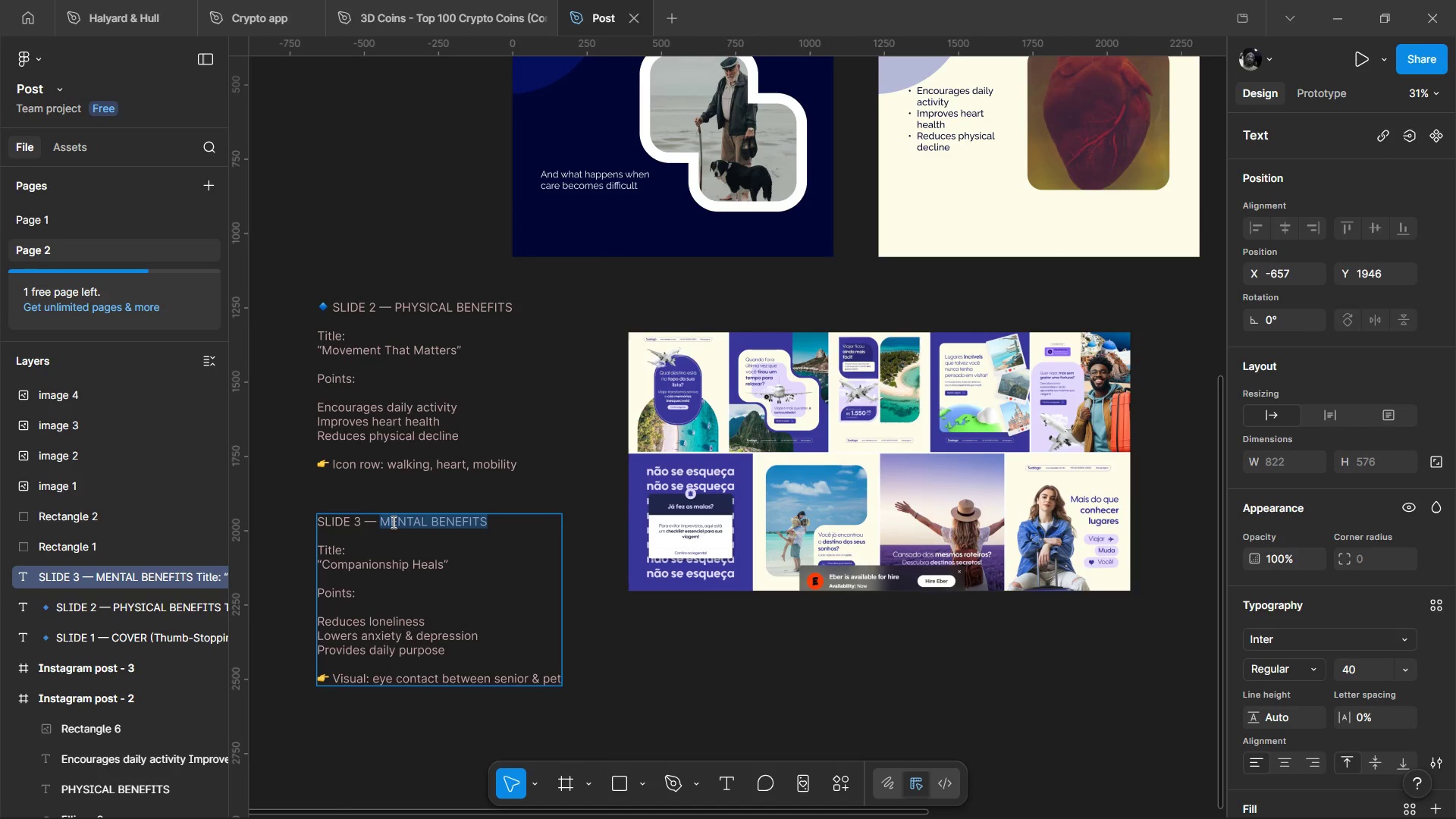 
key(Control+C)
 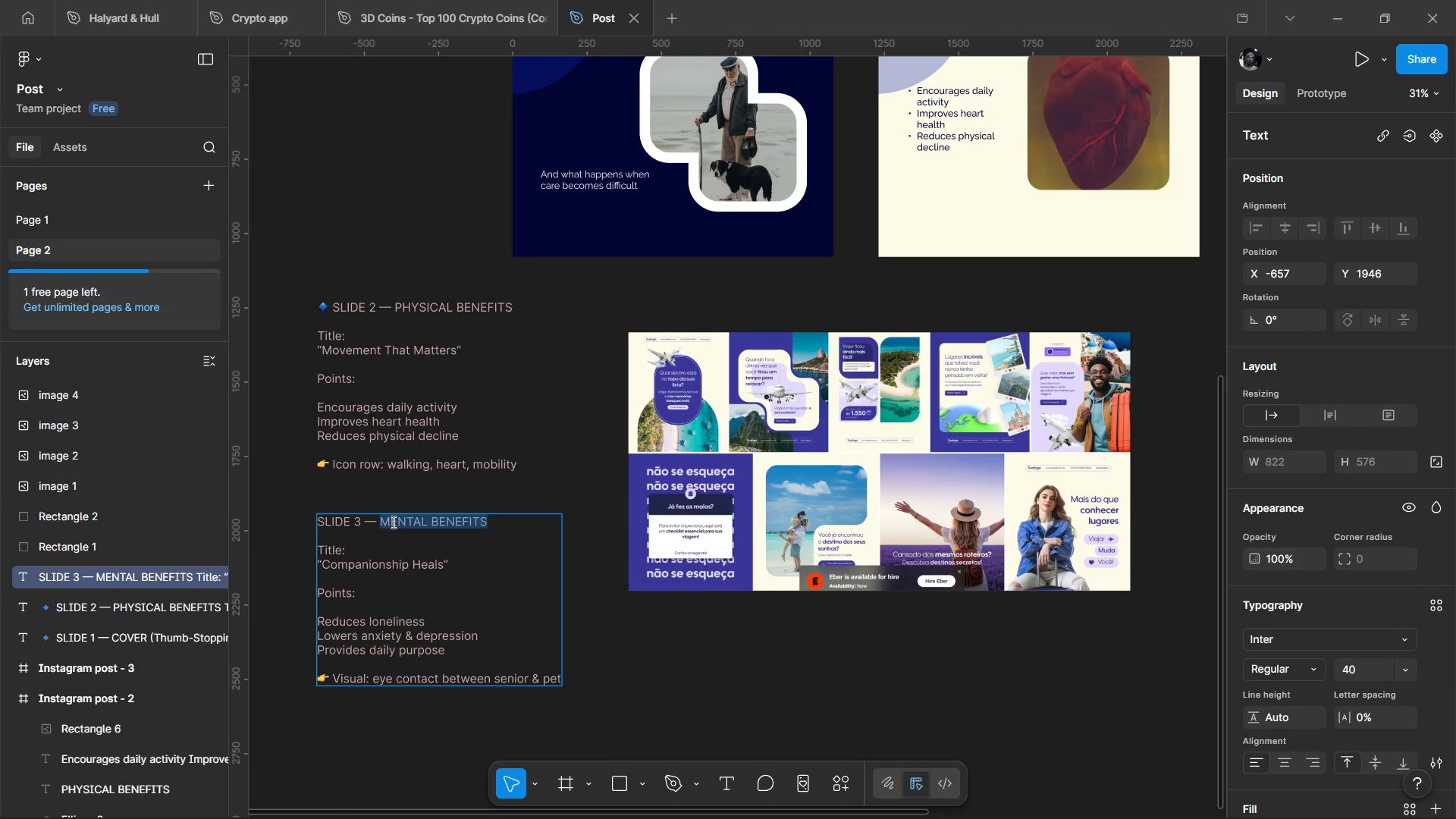 
key(Control+C)
 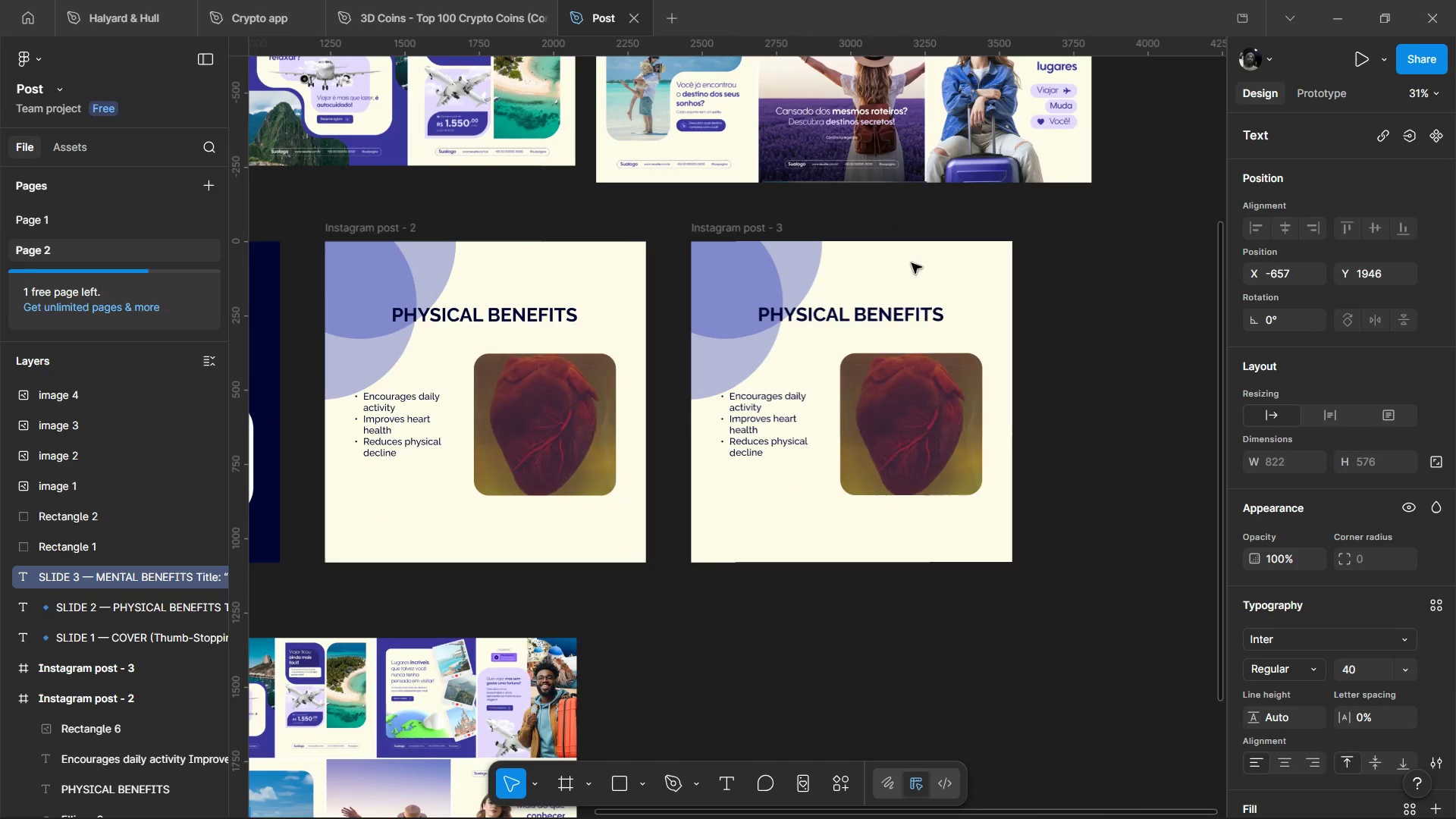 
double_click([890, 309])
 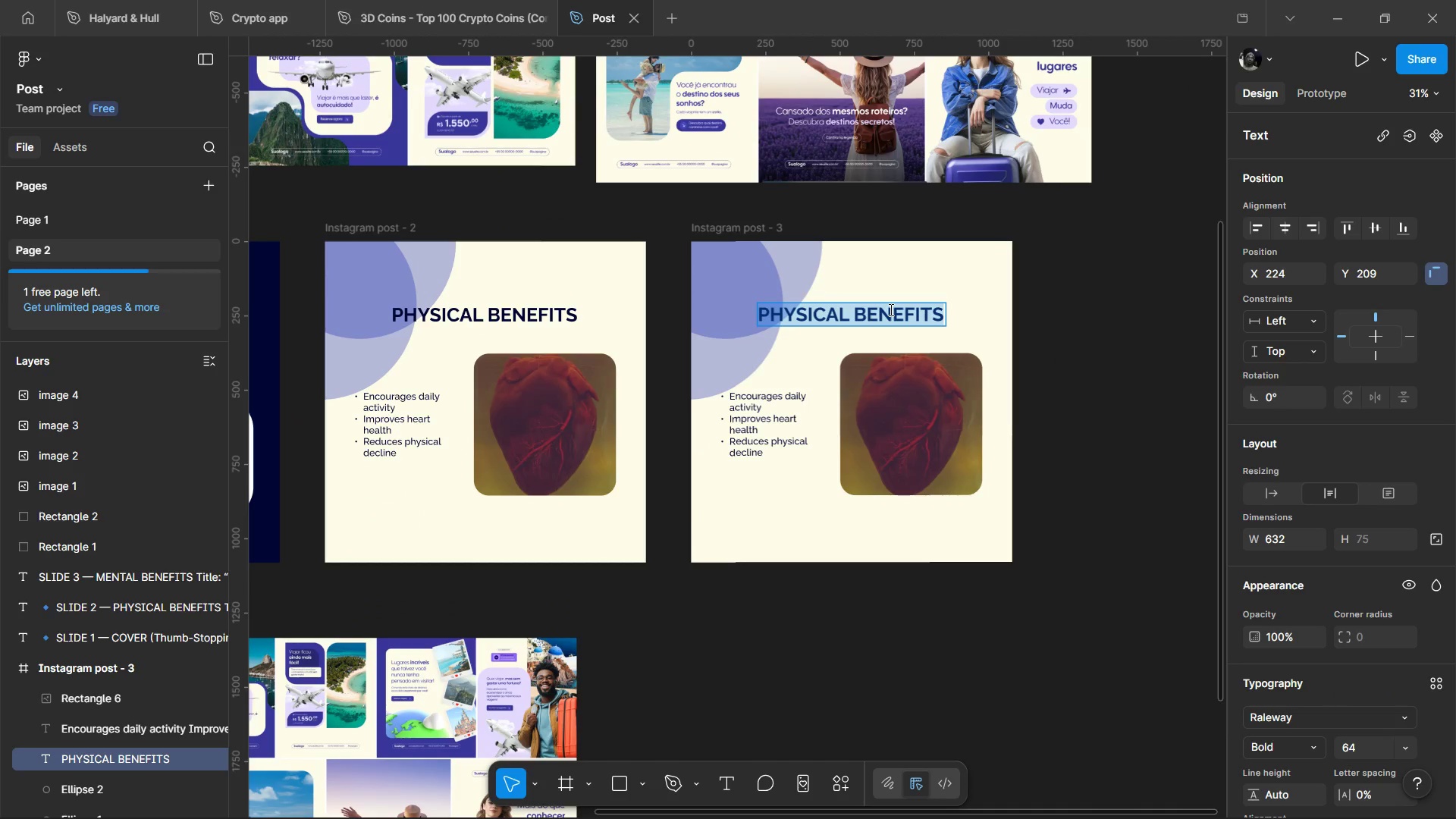 
triple_click([890, 309])
 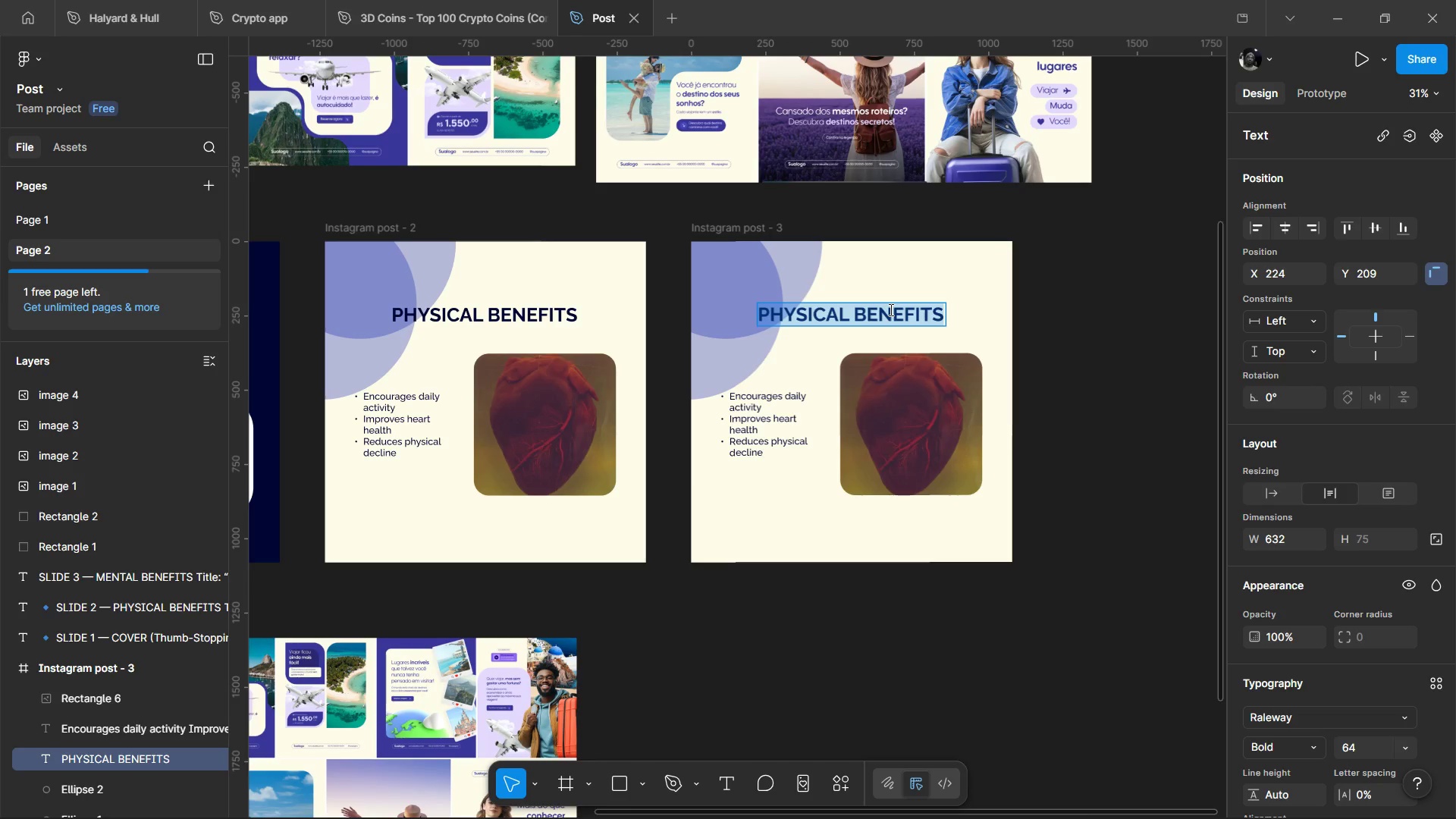 
hold_key(key=ShiftLeft, duration=1.5)
 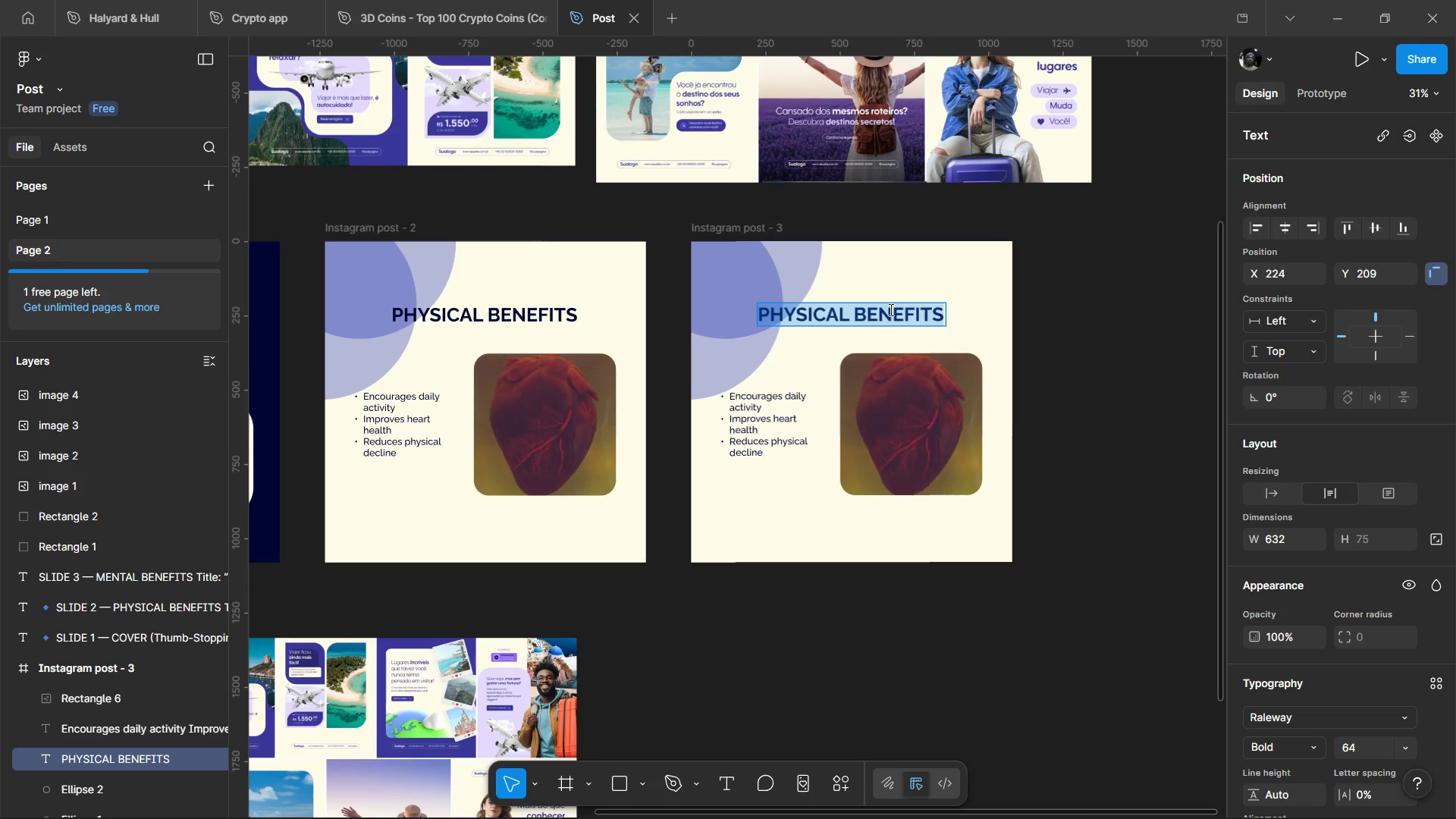 
key(Control+Shift+V)
 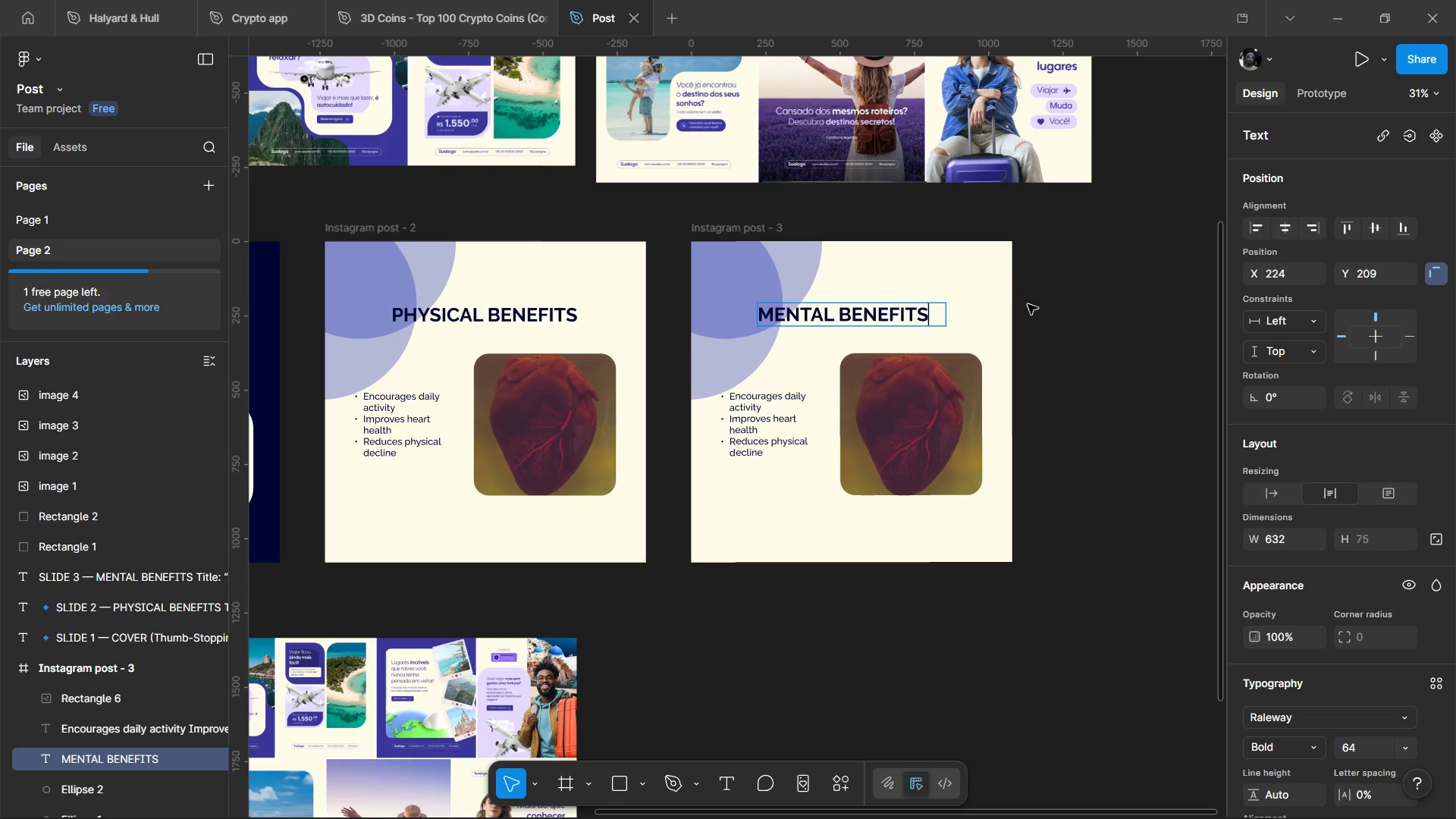 
left_click([1079, 310])
 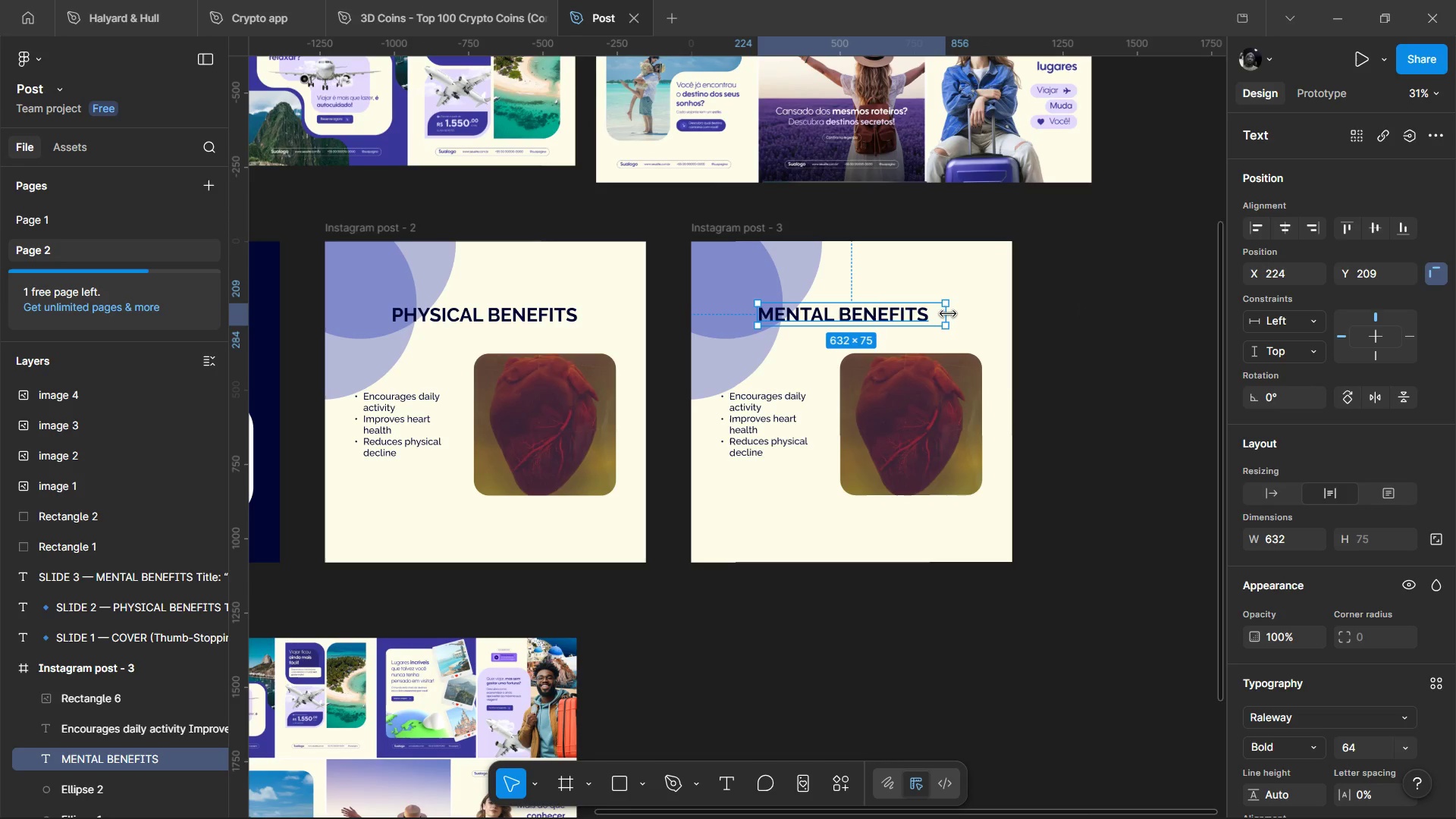 
left_click_drag(start_coordinate=[949, 314], to_coordinate=[932, 315])
 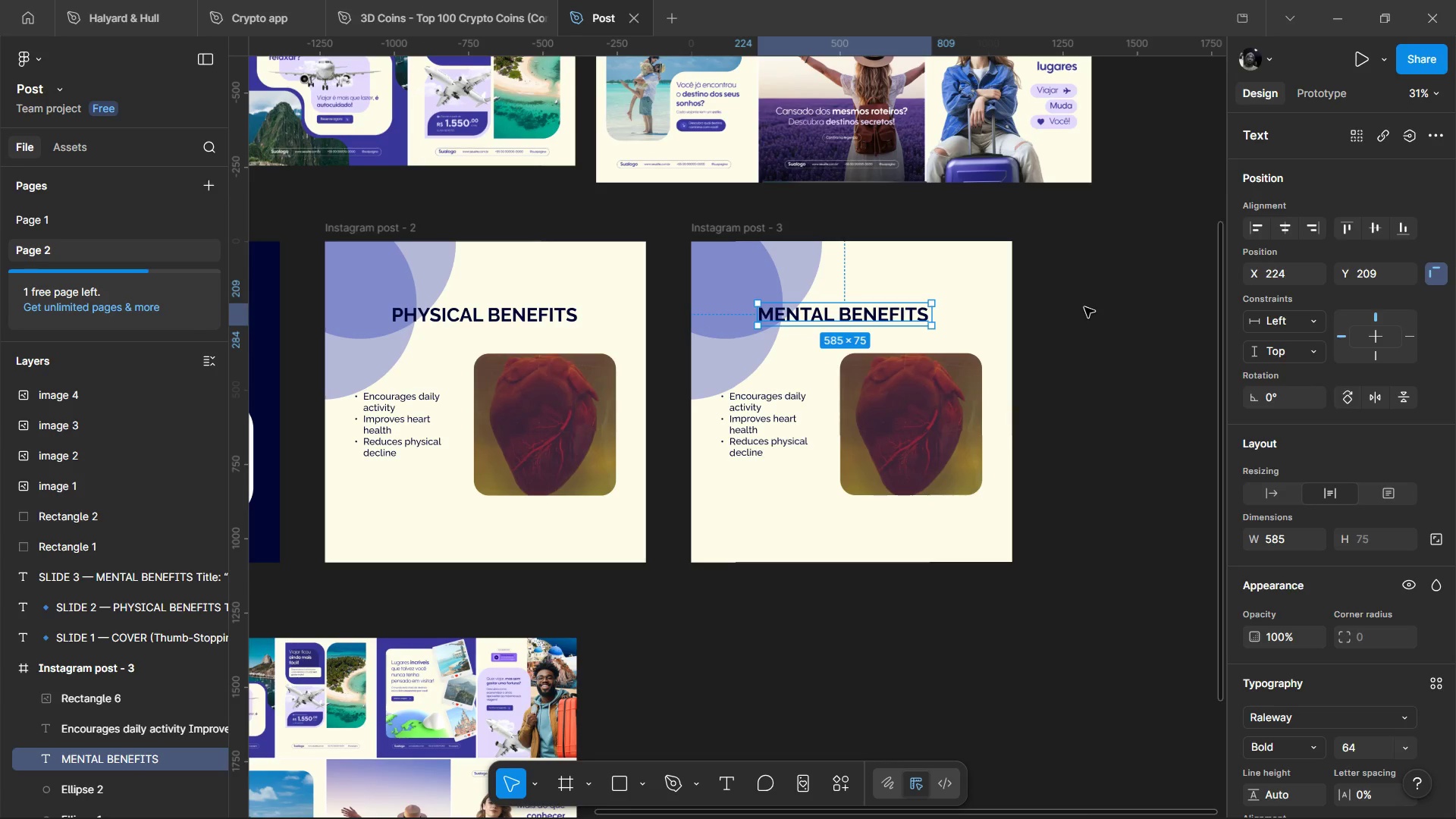 
left_click([1084, 307])
 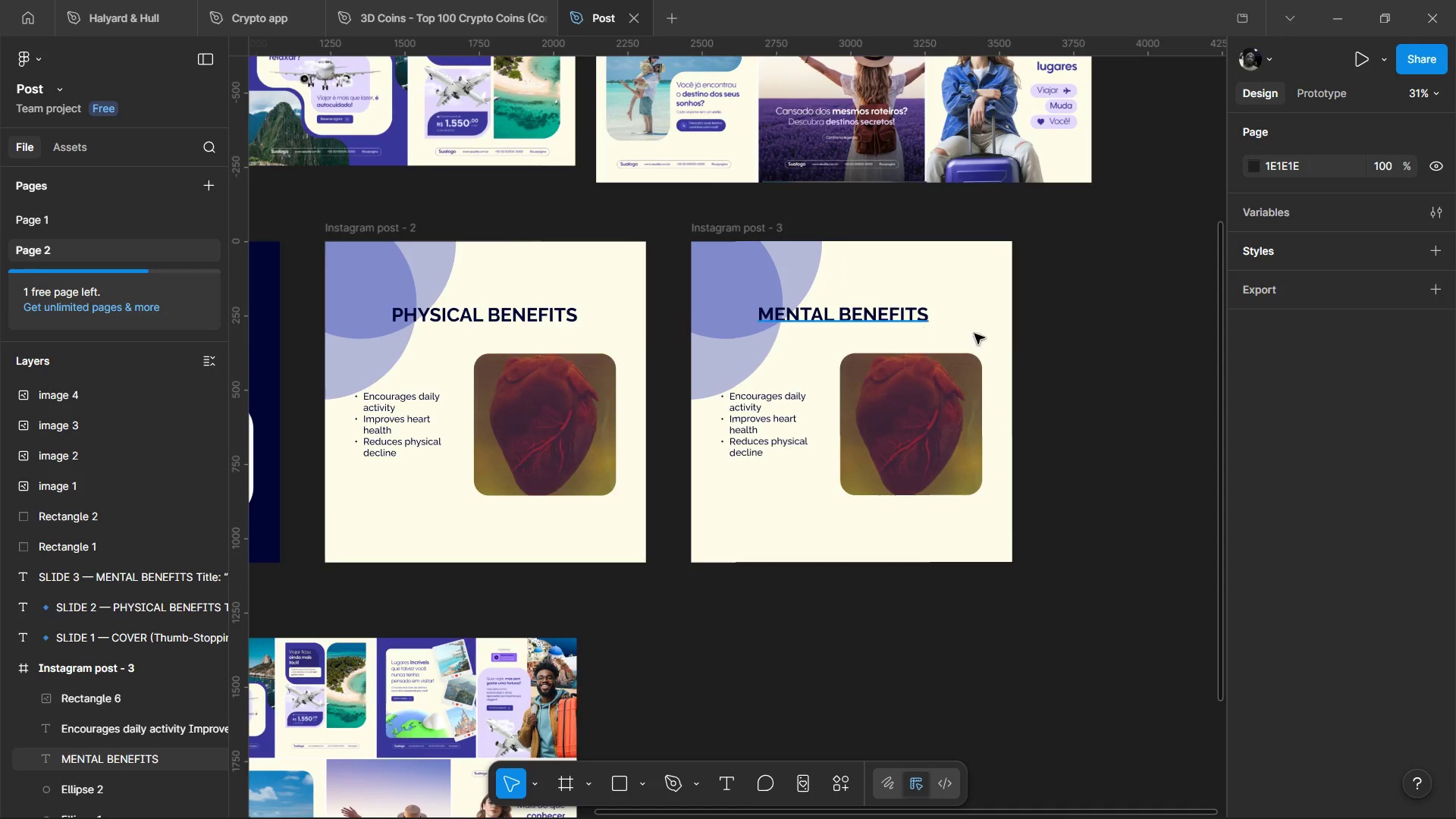 
scroll: coordinate [984, 334], scroll_direction: up, amount: 2.0
 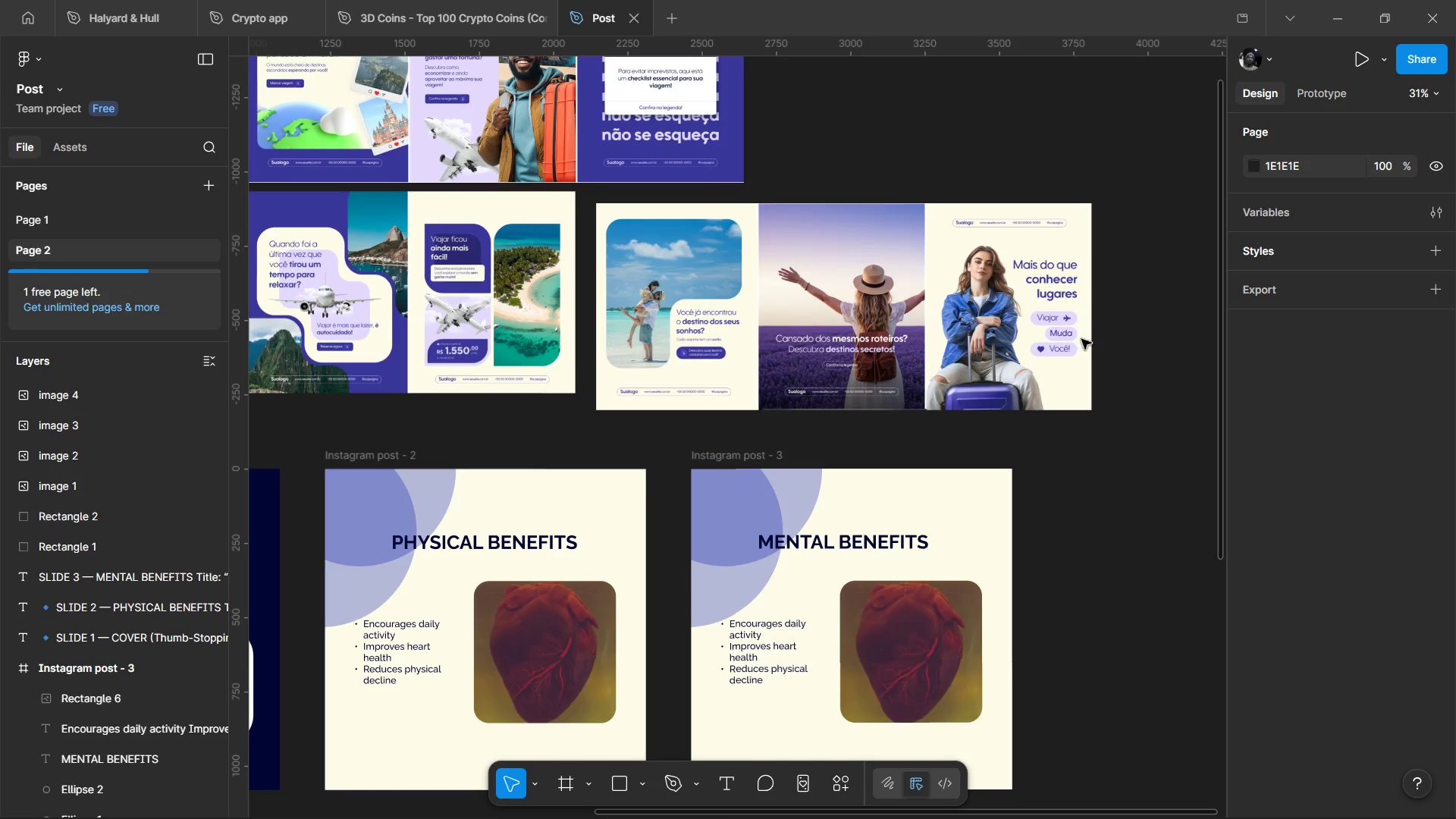 
scroll: coordinate [1045, 365], scroll_direction: down, amount: 2.0
 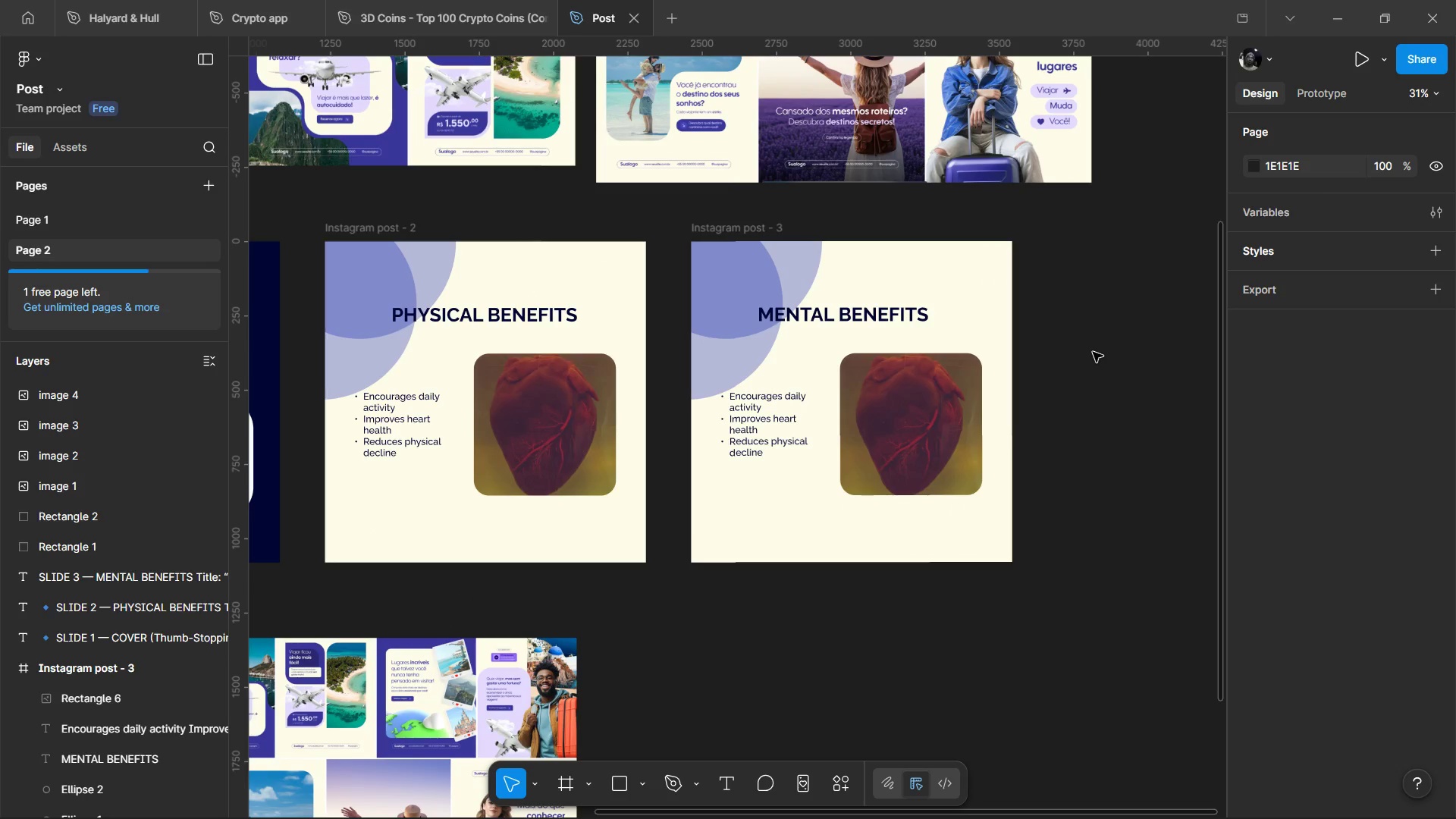 
wait(6.59)
 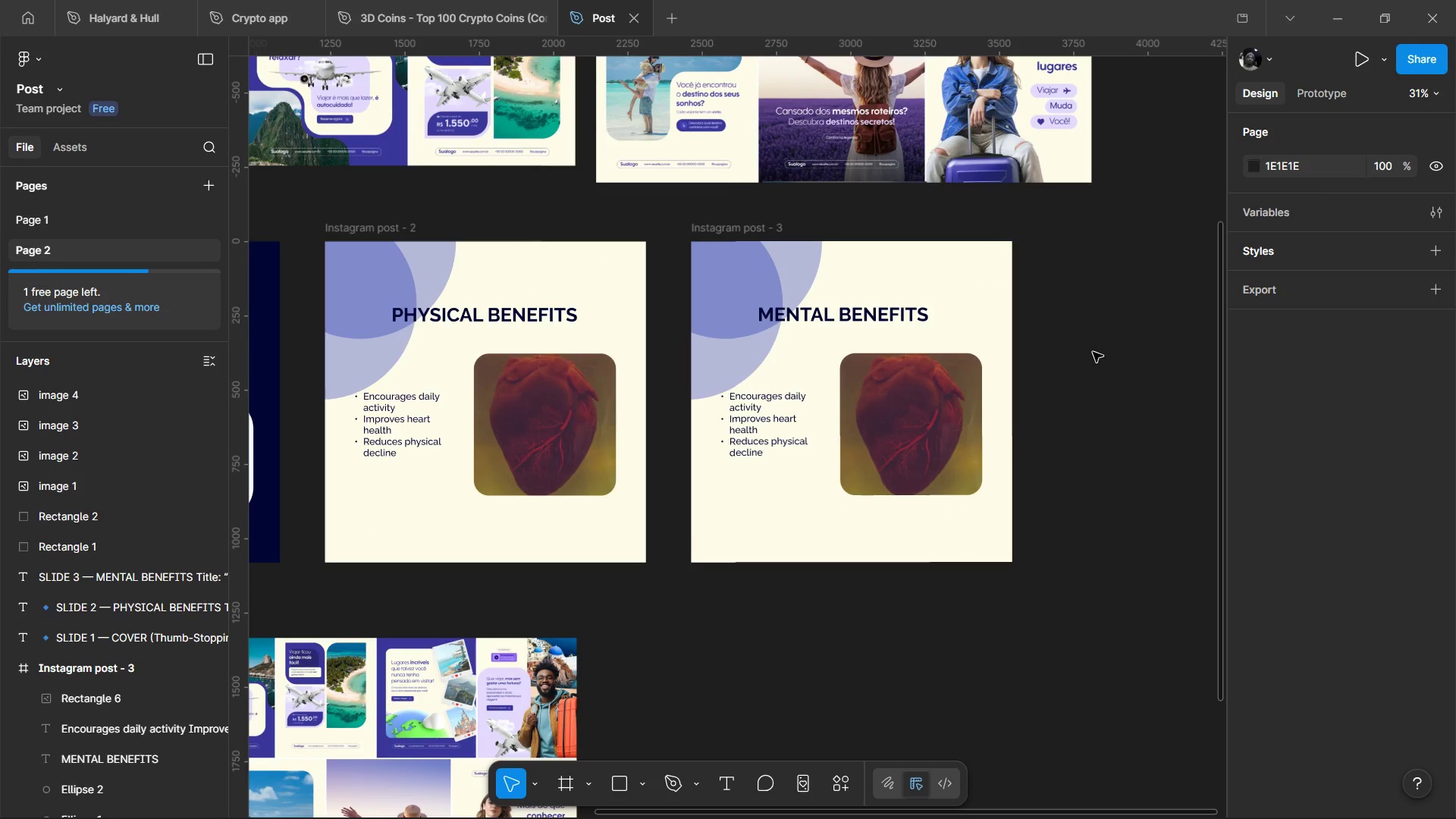 
scroll: coordinate [1058, 232], scroll_direction: up, amount: 1.0
 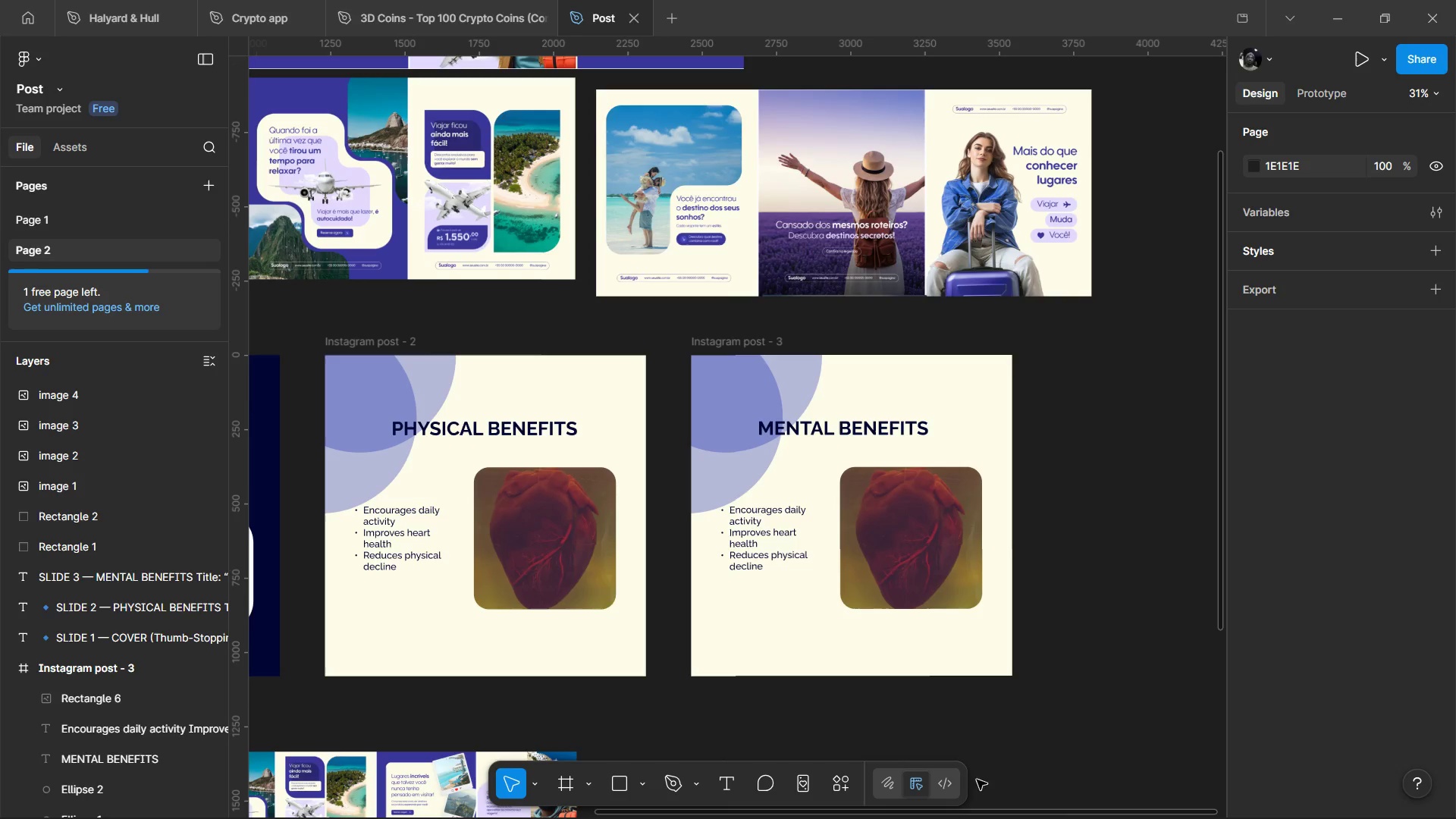 
wait(5.36)
 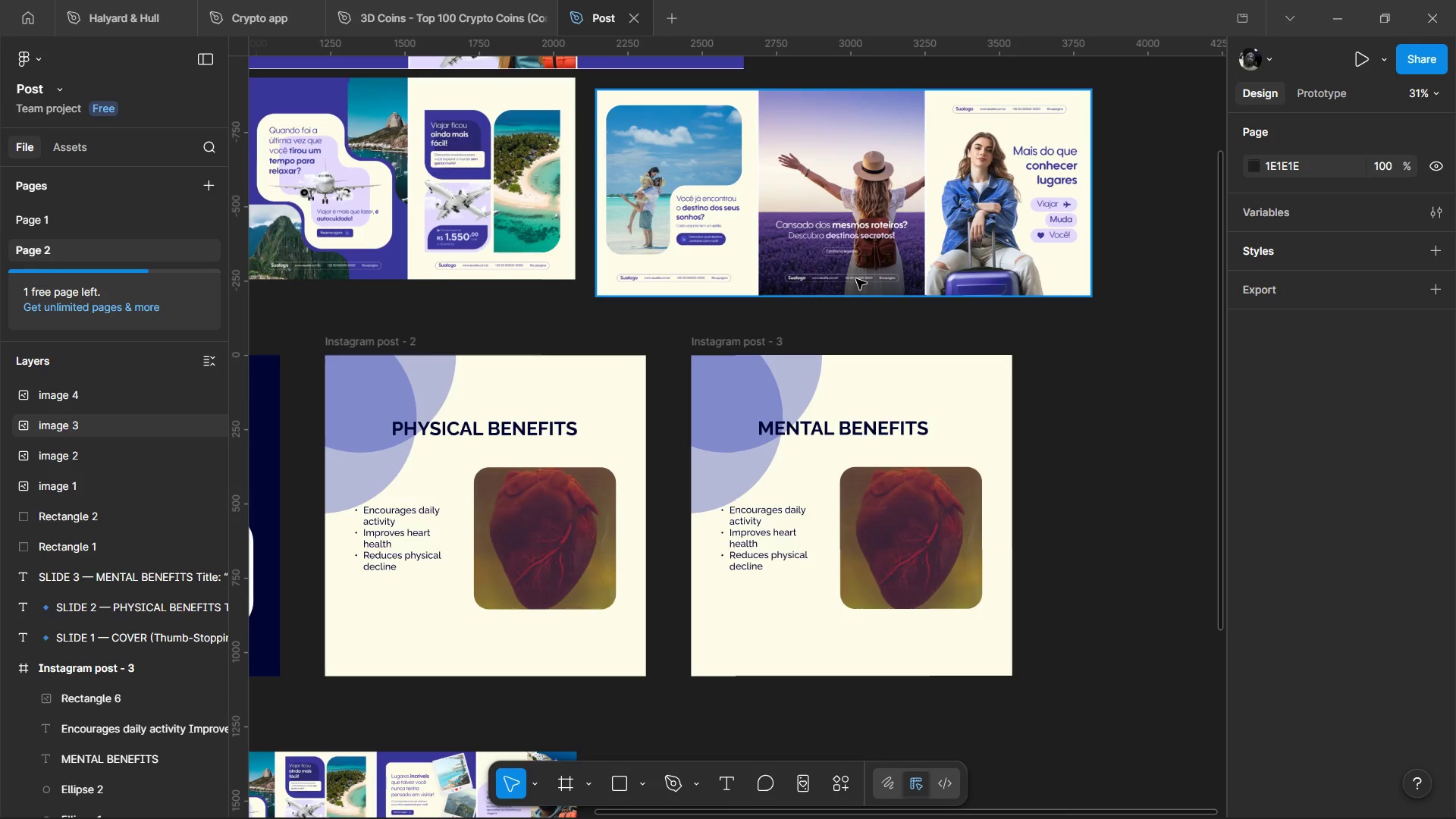 
left_click([812, 805])
 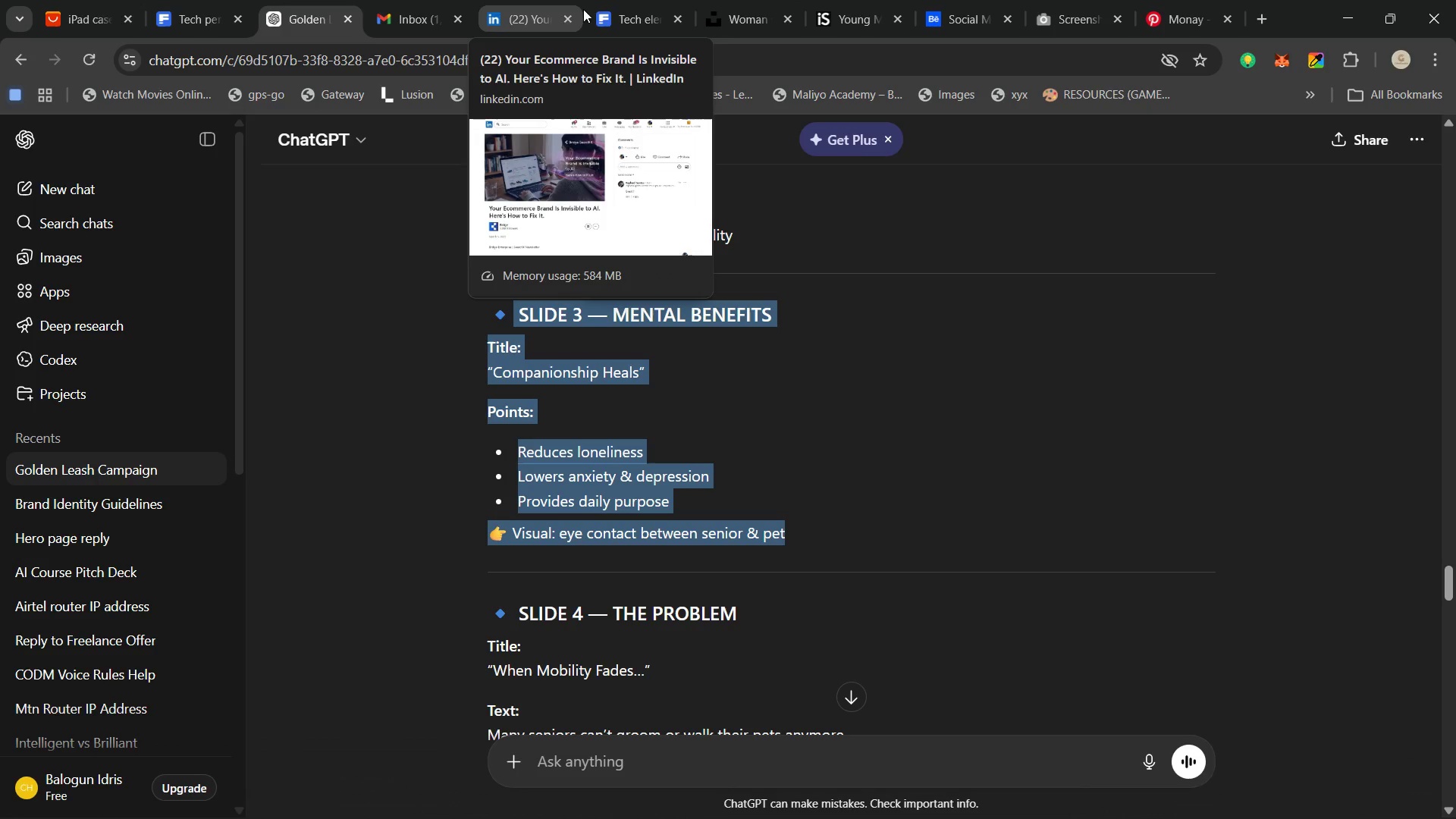 
left_click([620, 0])
 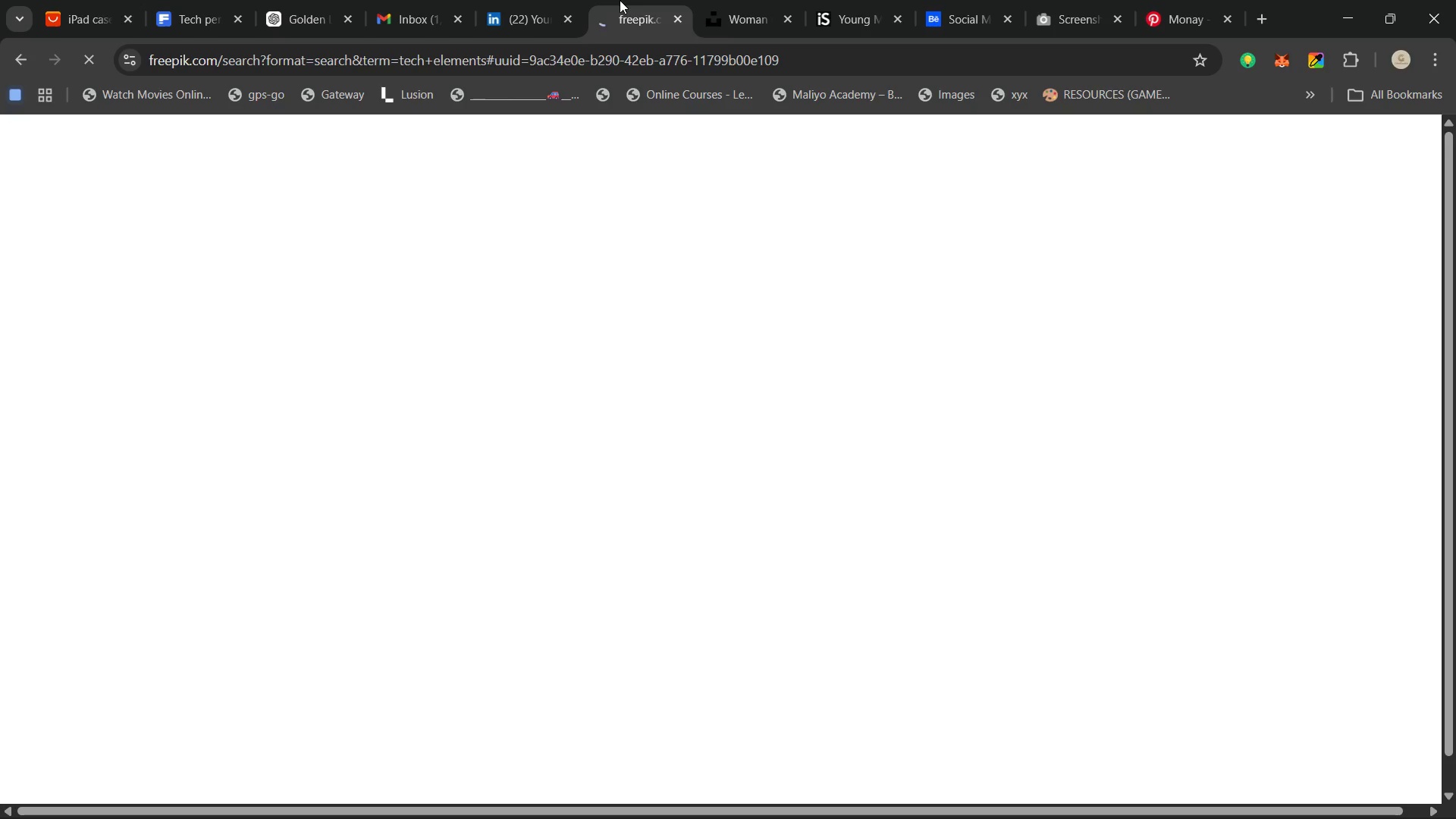 
wait(10.67)
 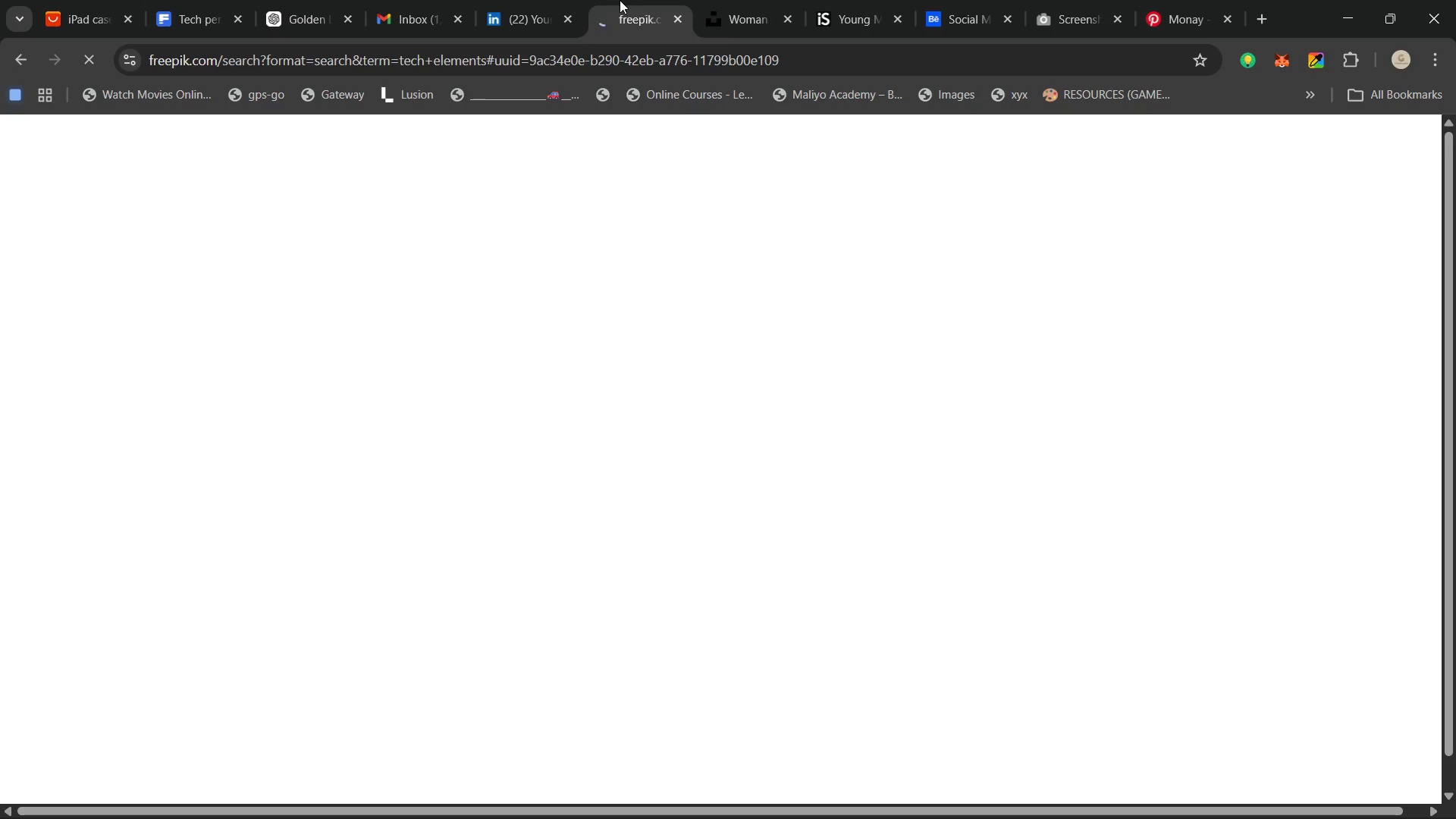 
left_click([697, 127])
 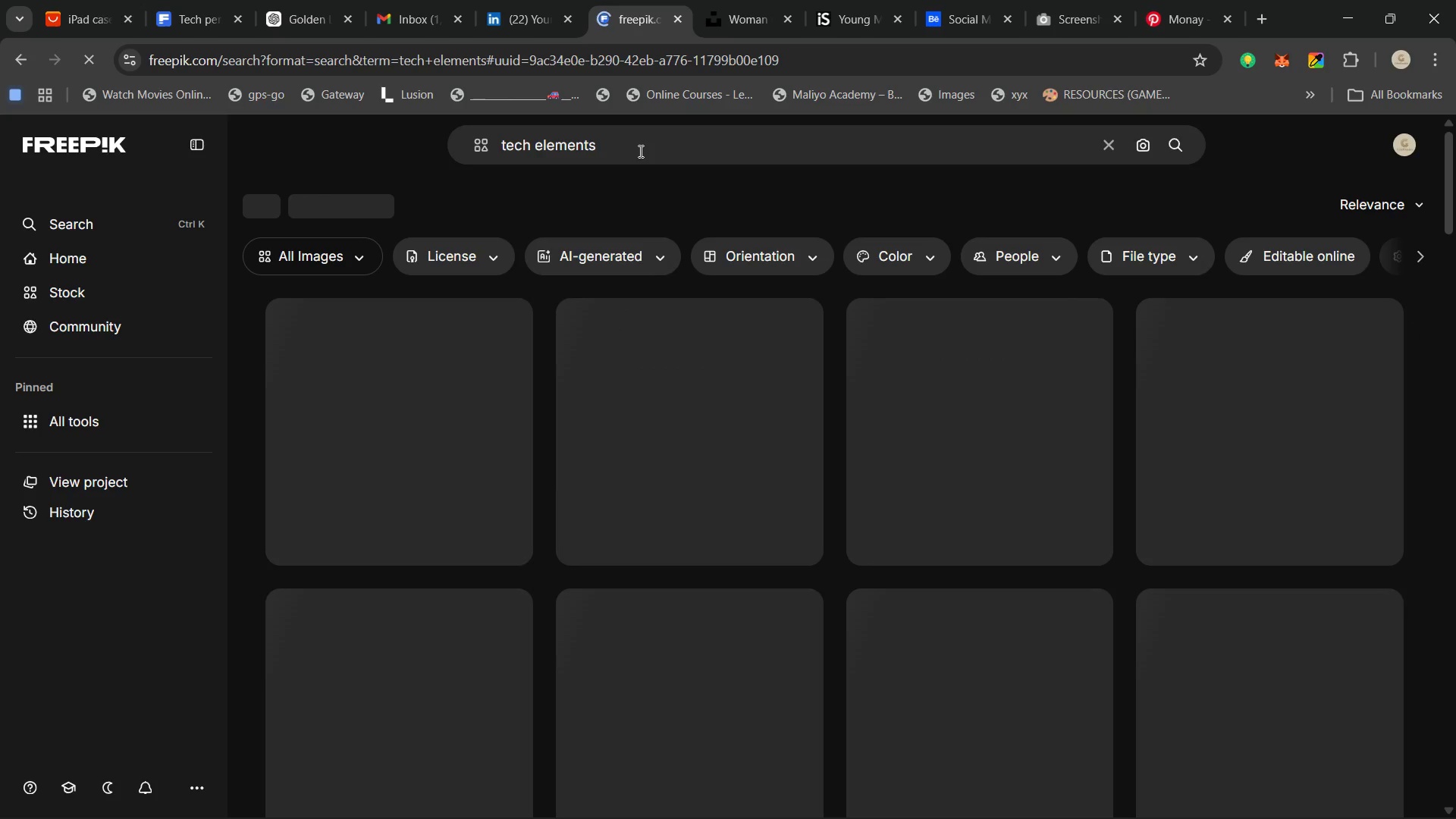 
wait(8.8)
 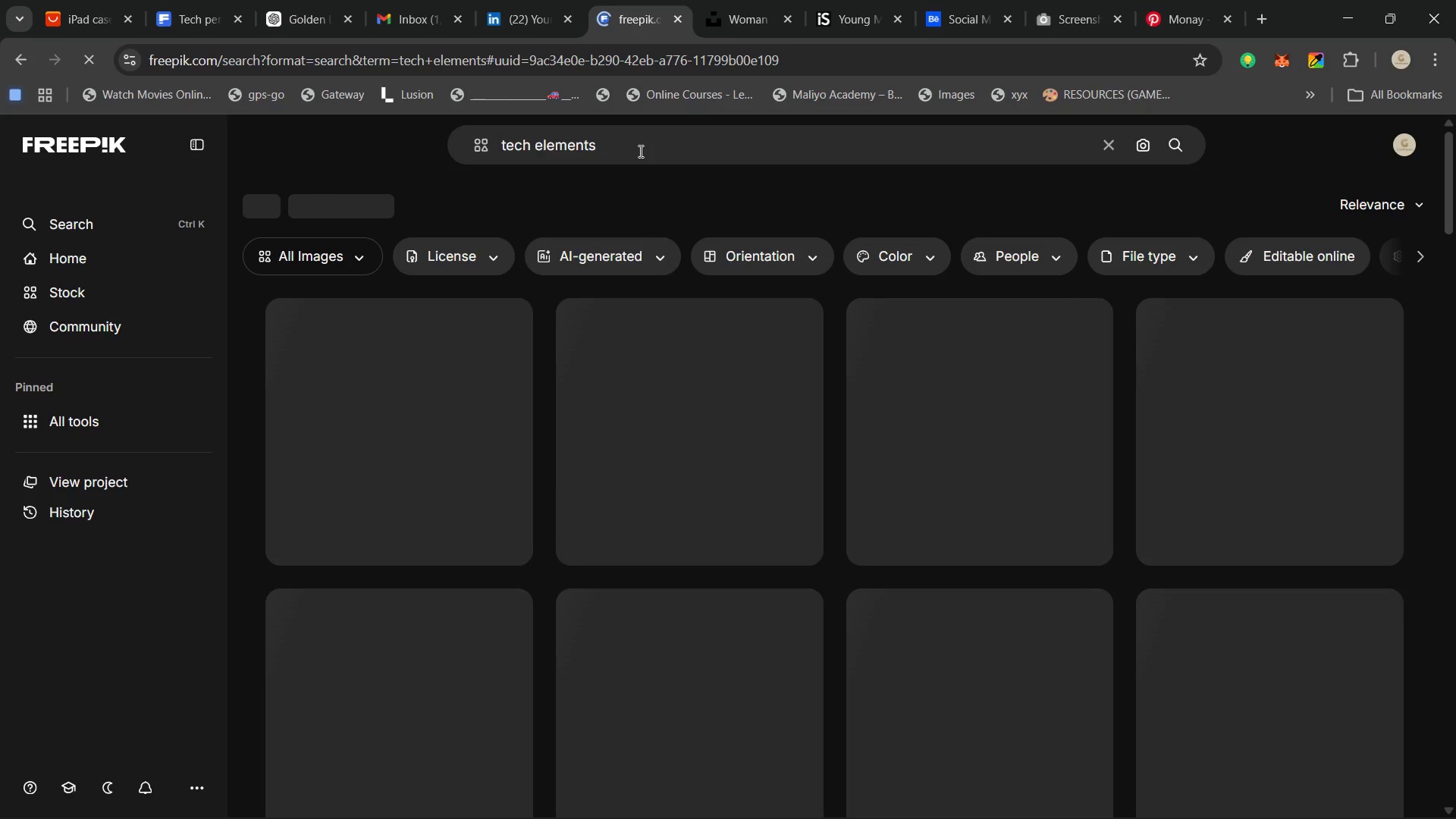 
left_click([650, 127])
 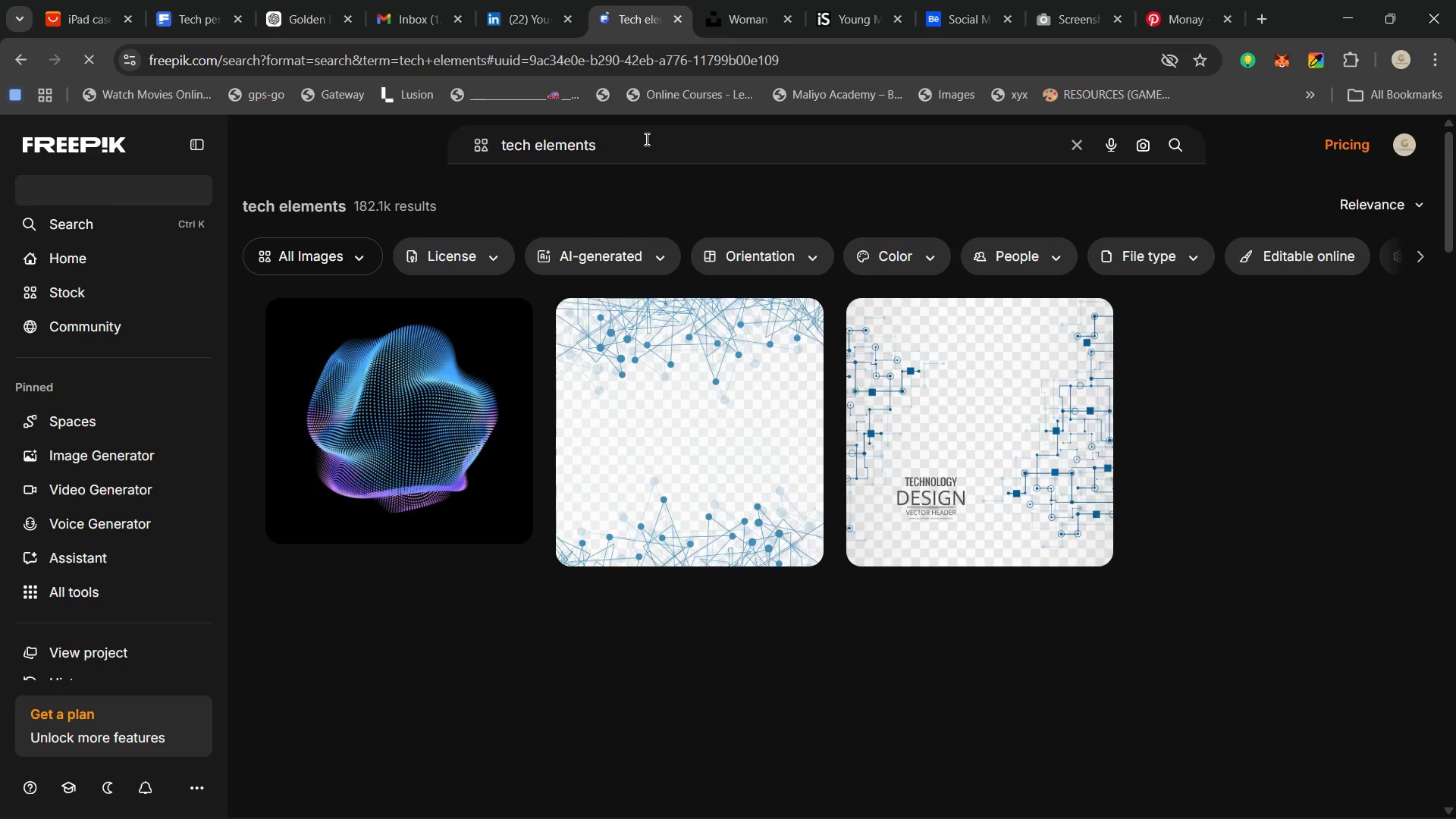 
double_click([645, 140])
 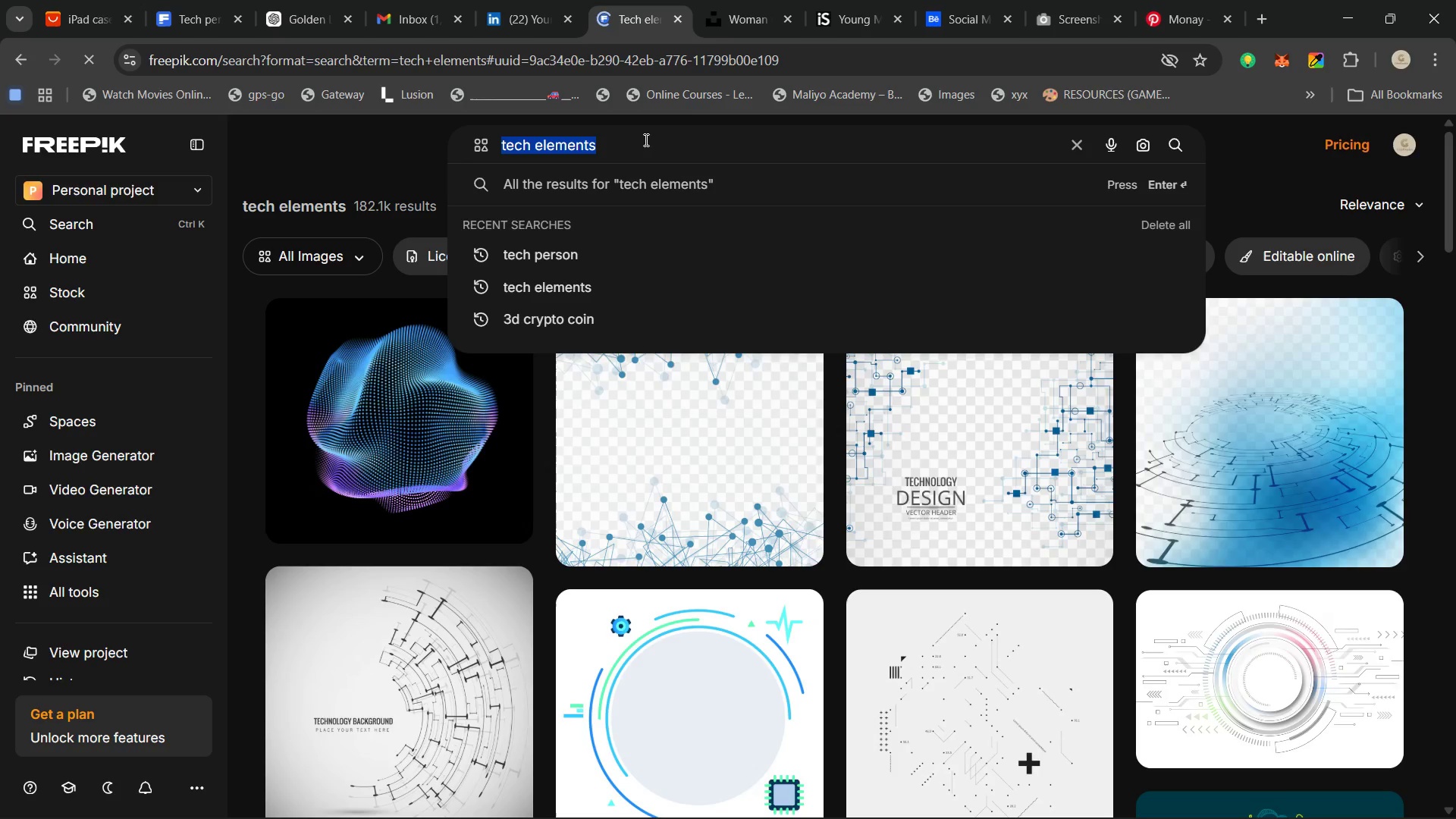 
triple_click([645, 140])
 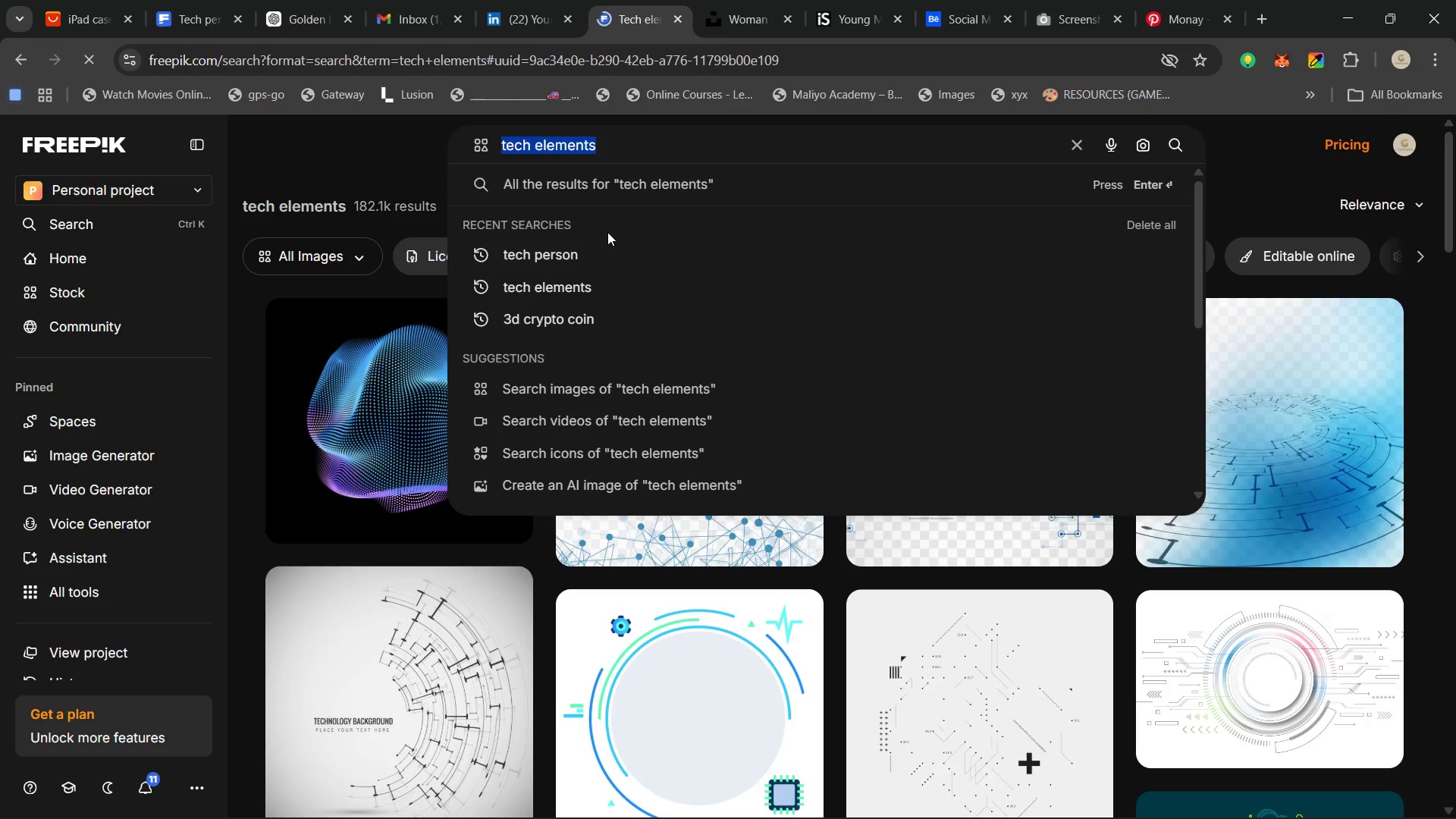 
hold_key(key=E, duration=0.31)
 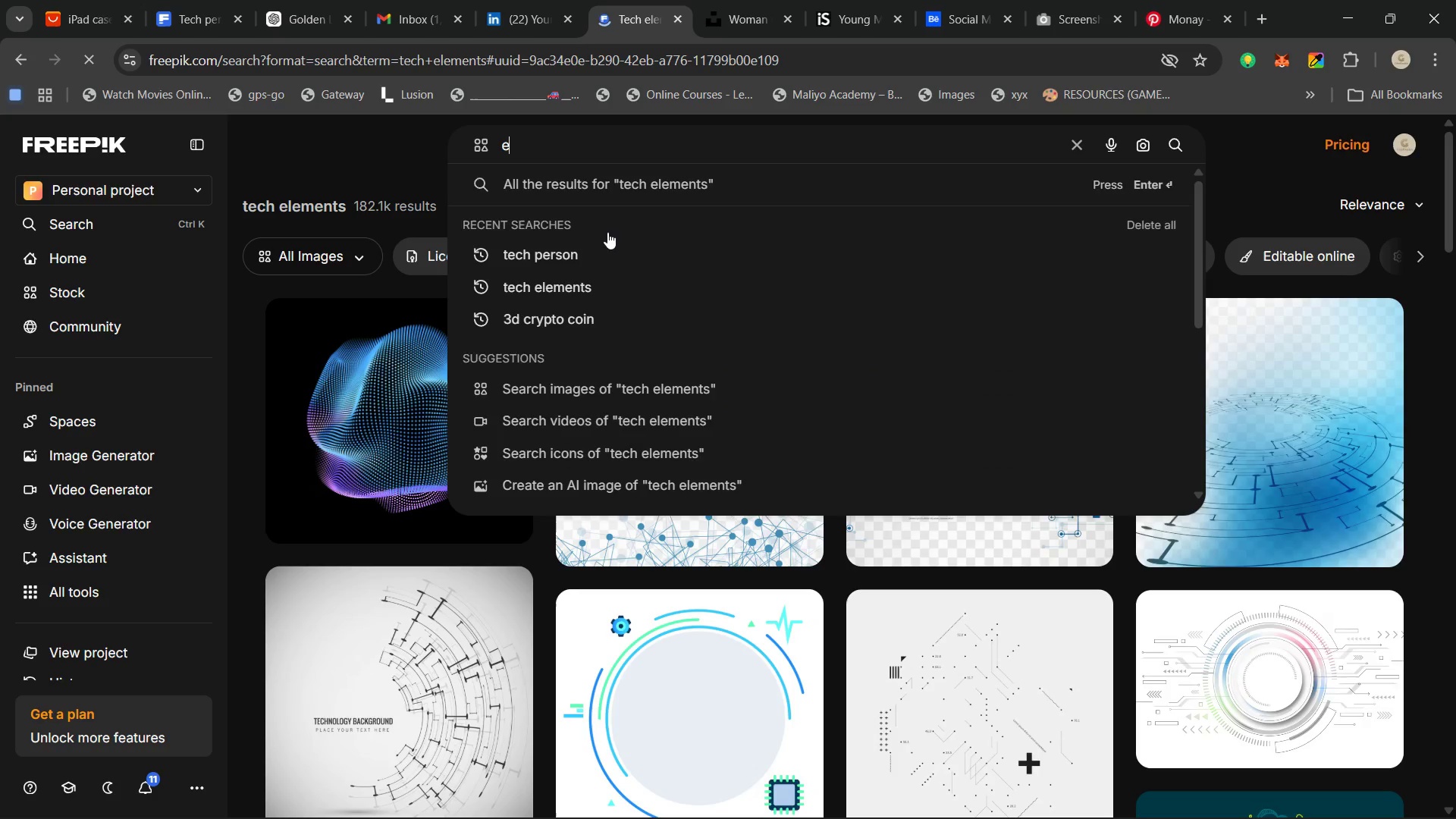 
type(LRT)
key(Backspace)
key(Backspace)
type(ER)
 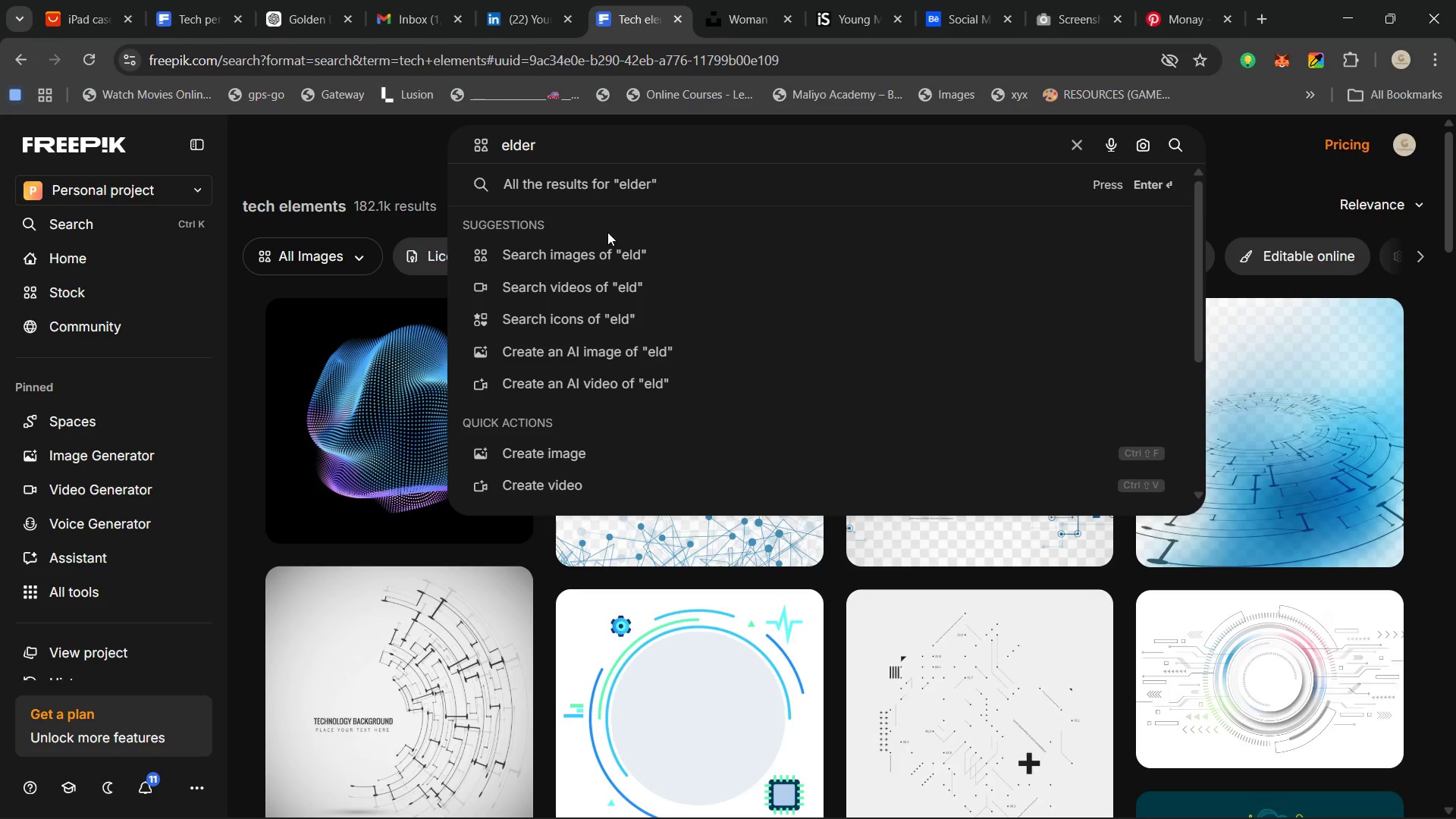 
hold_key(key=D, duration=0.31)
 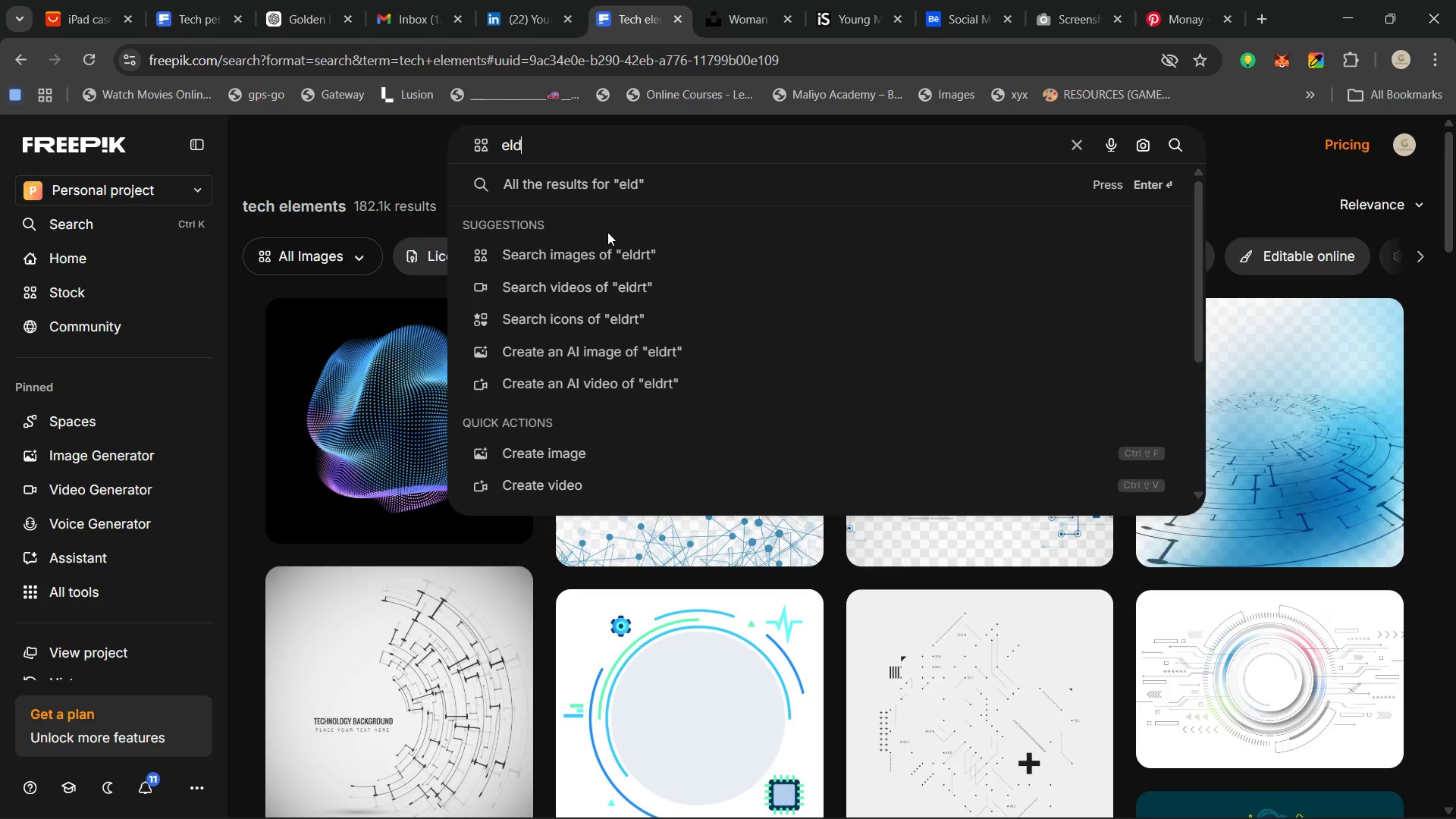 
key(Enter)
 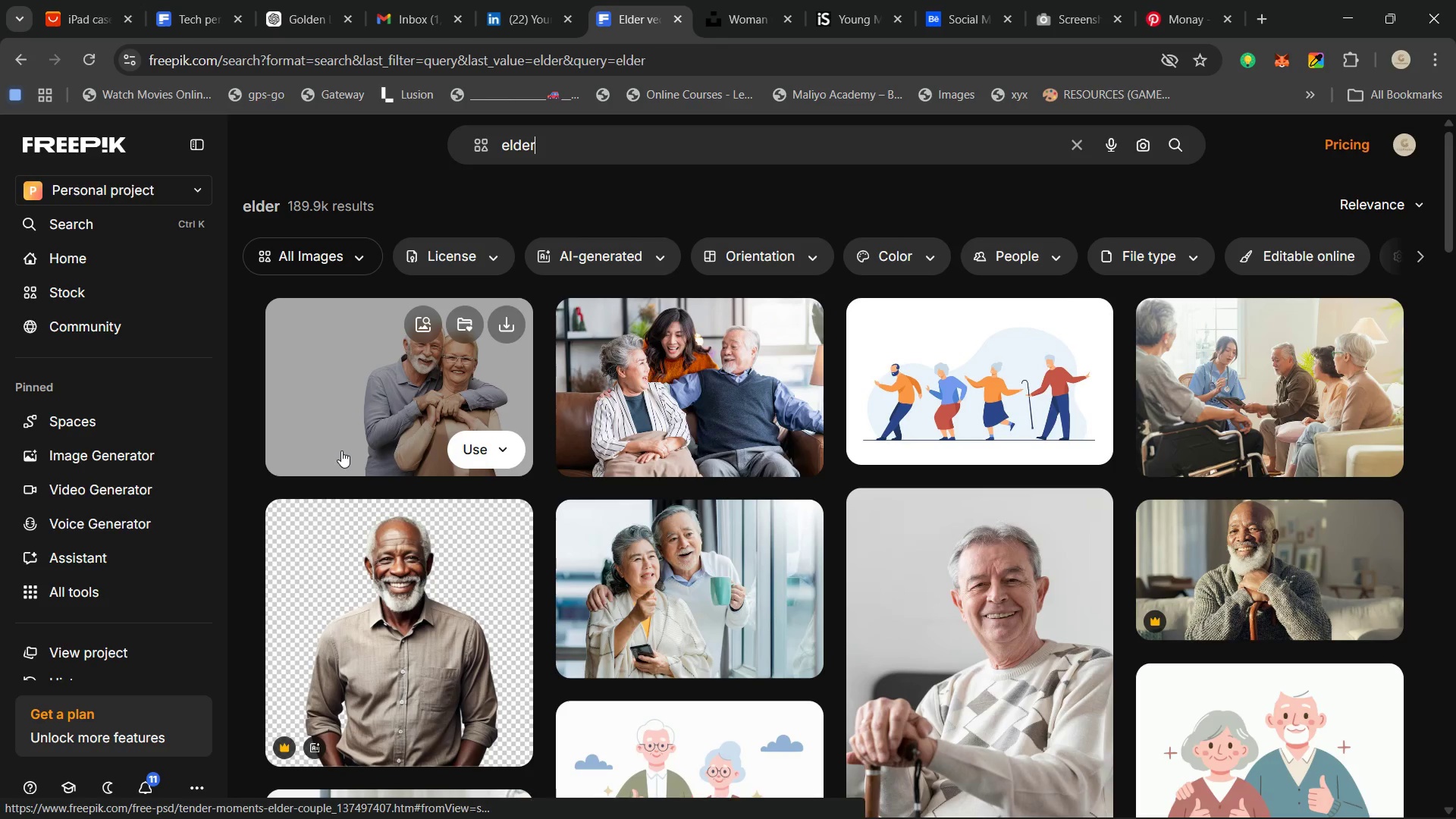 
wait(13.98)
 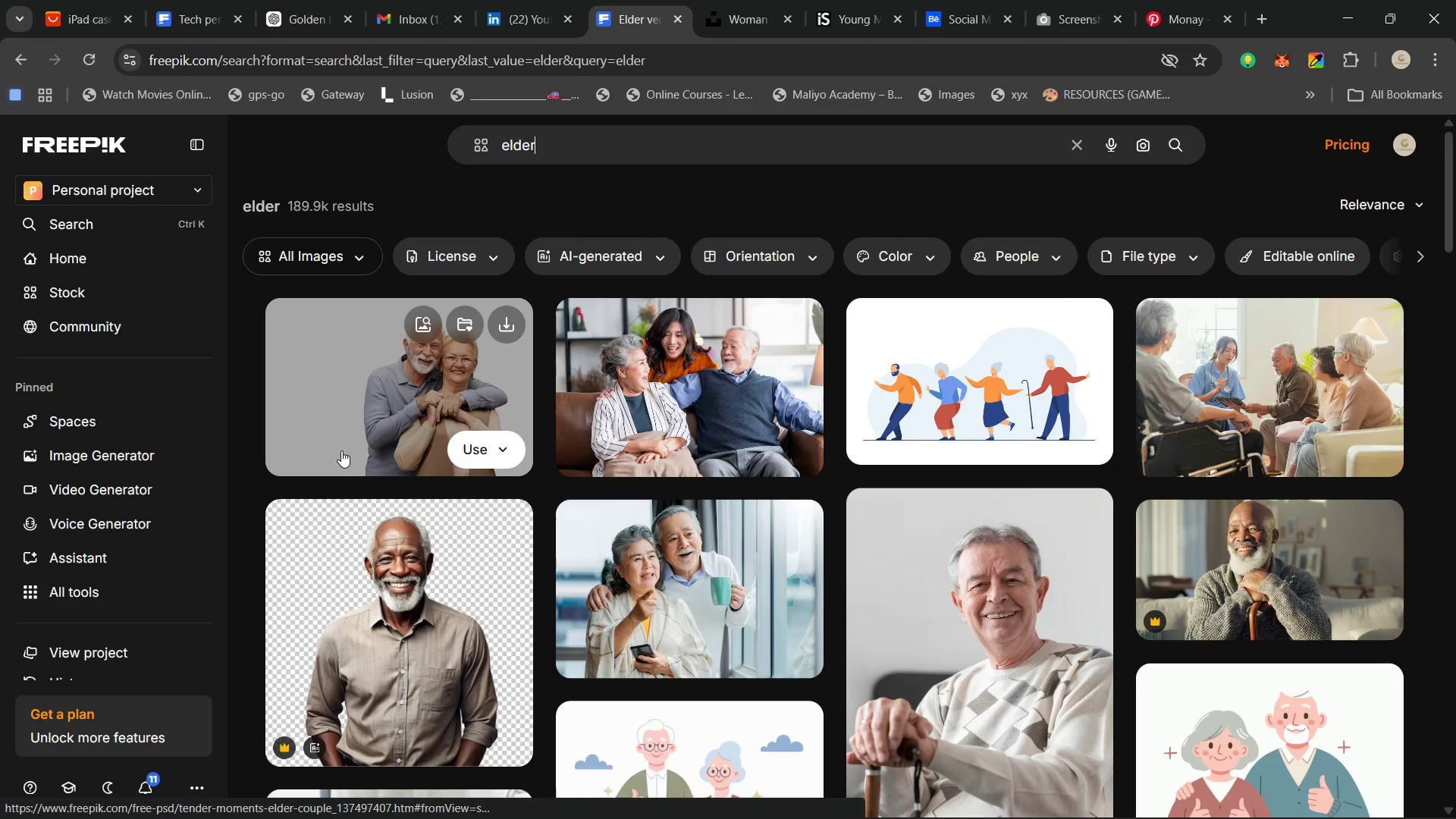 
scroll: coordinate [956, 477], scroll_direction: down, amount: 5.0
 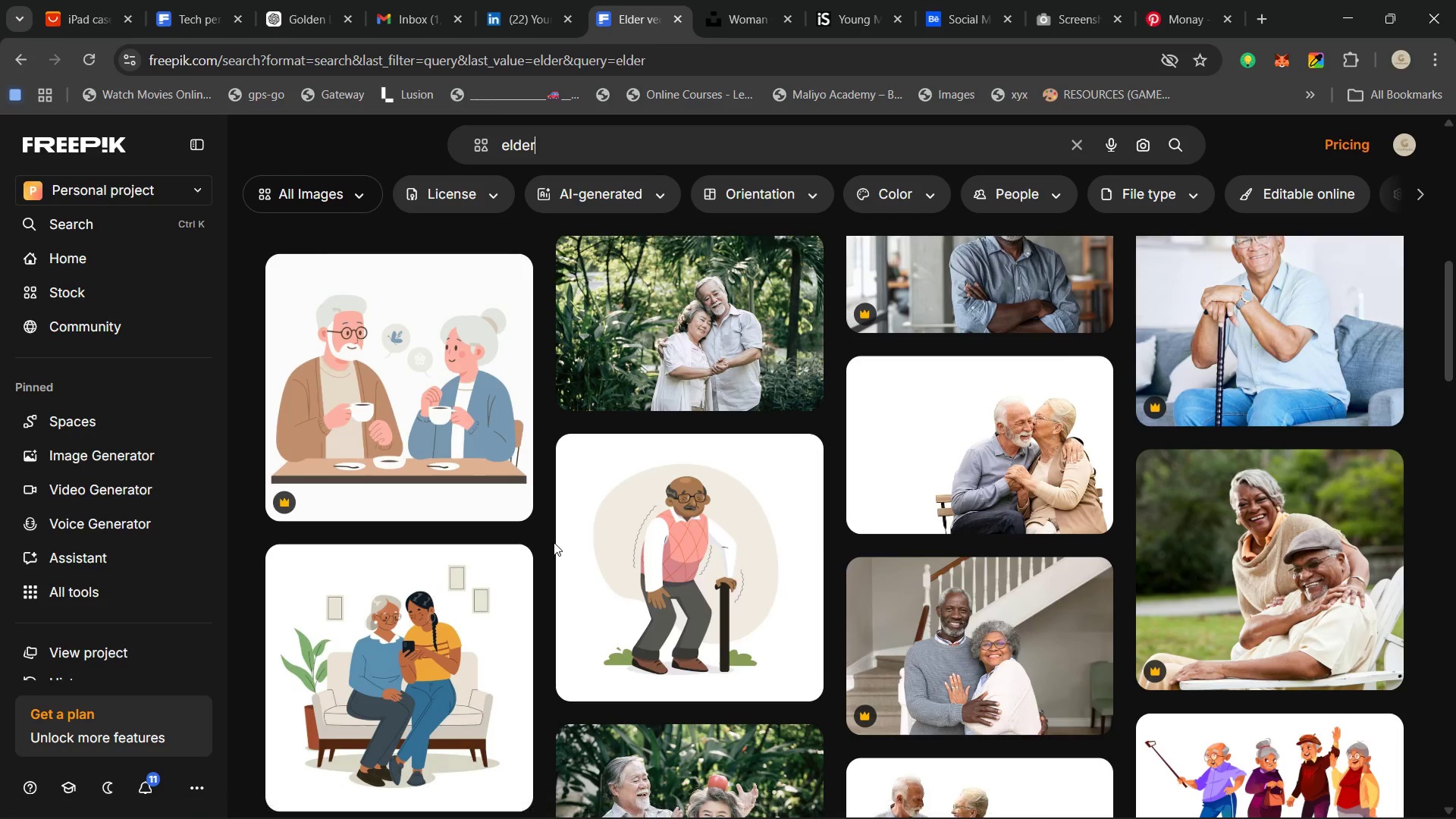 
scroll: coordinate [554, 542], scroll_direction: up, amount: 4.0
 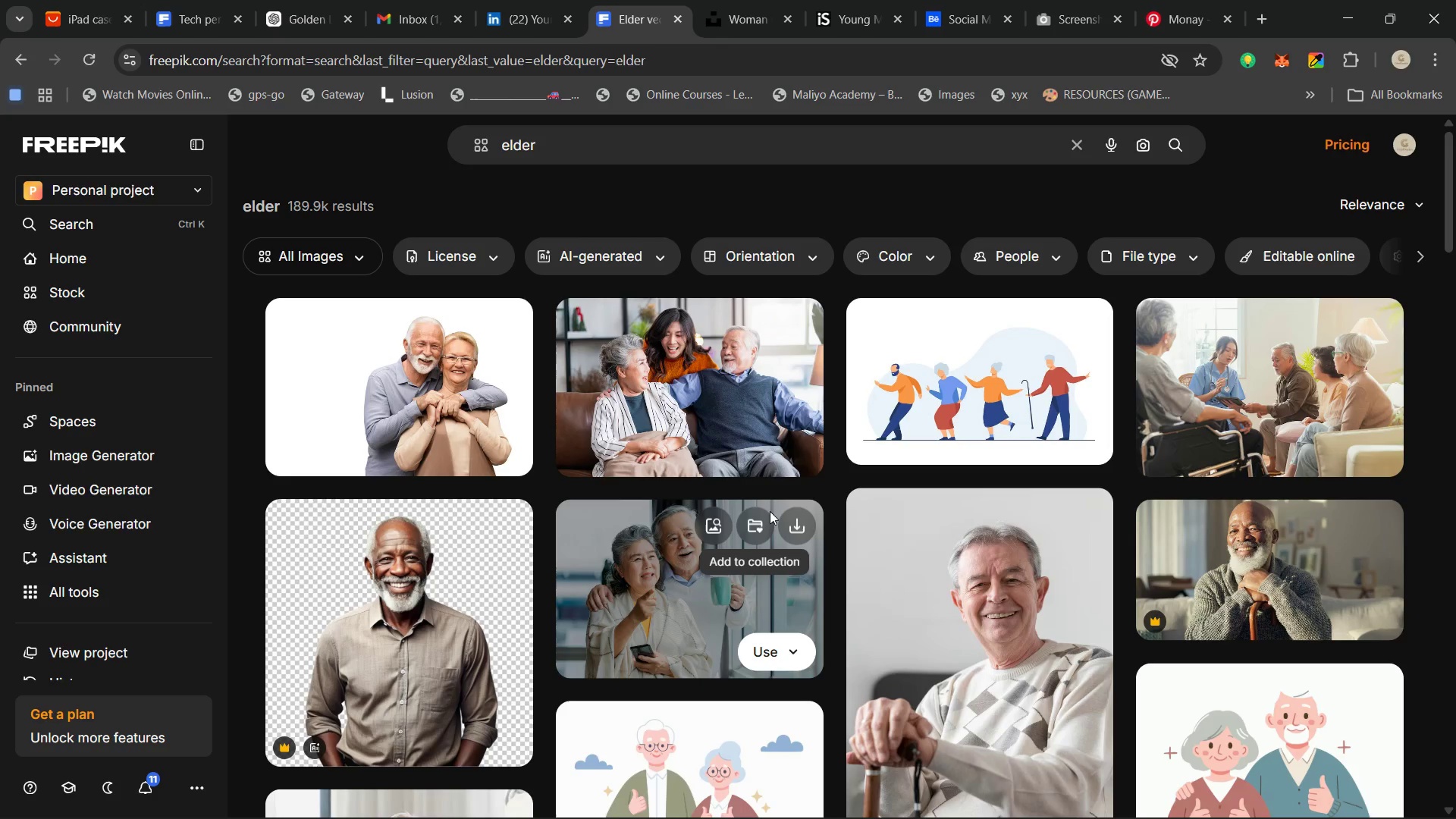 
wait(35.92)
 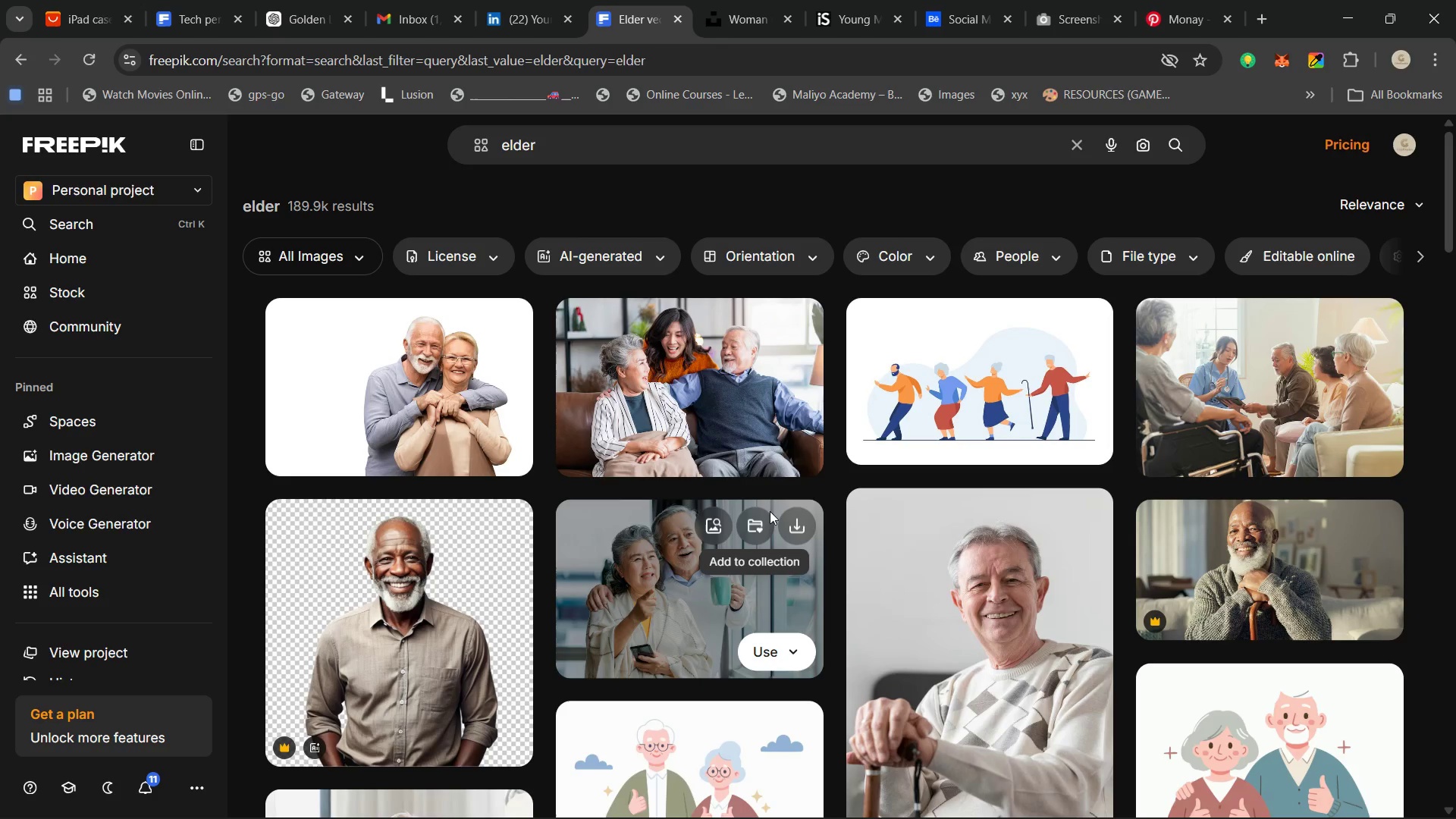 
scroll: coordinate [968, 522], scroll_direction: down, amount: 3.0
 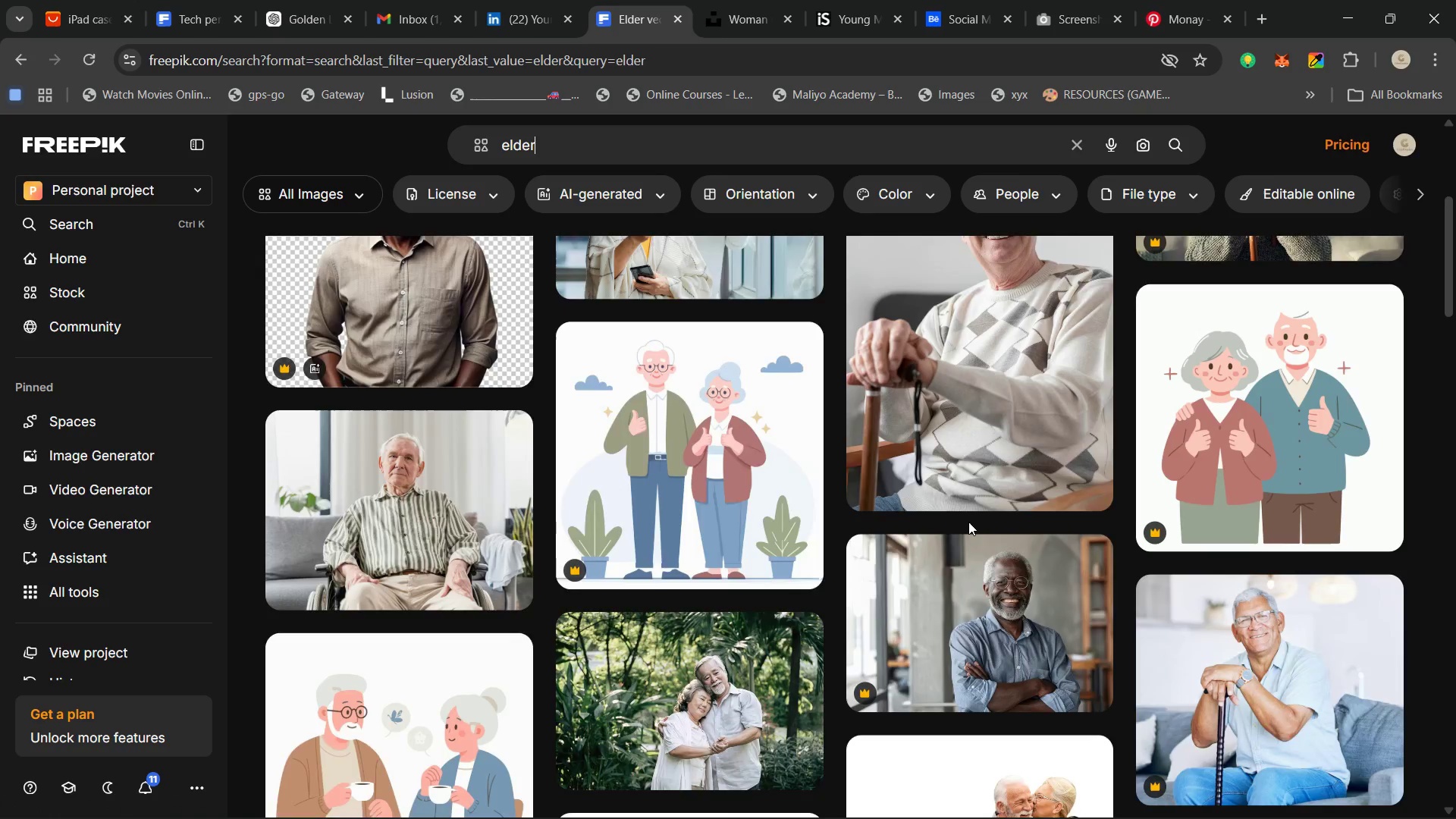 
scroll: coordinate [968, 524], scroll_direction: up, amount: 1.0
 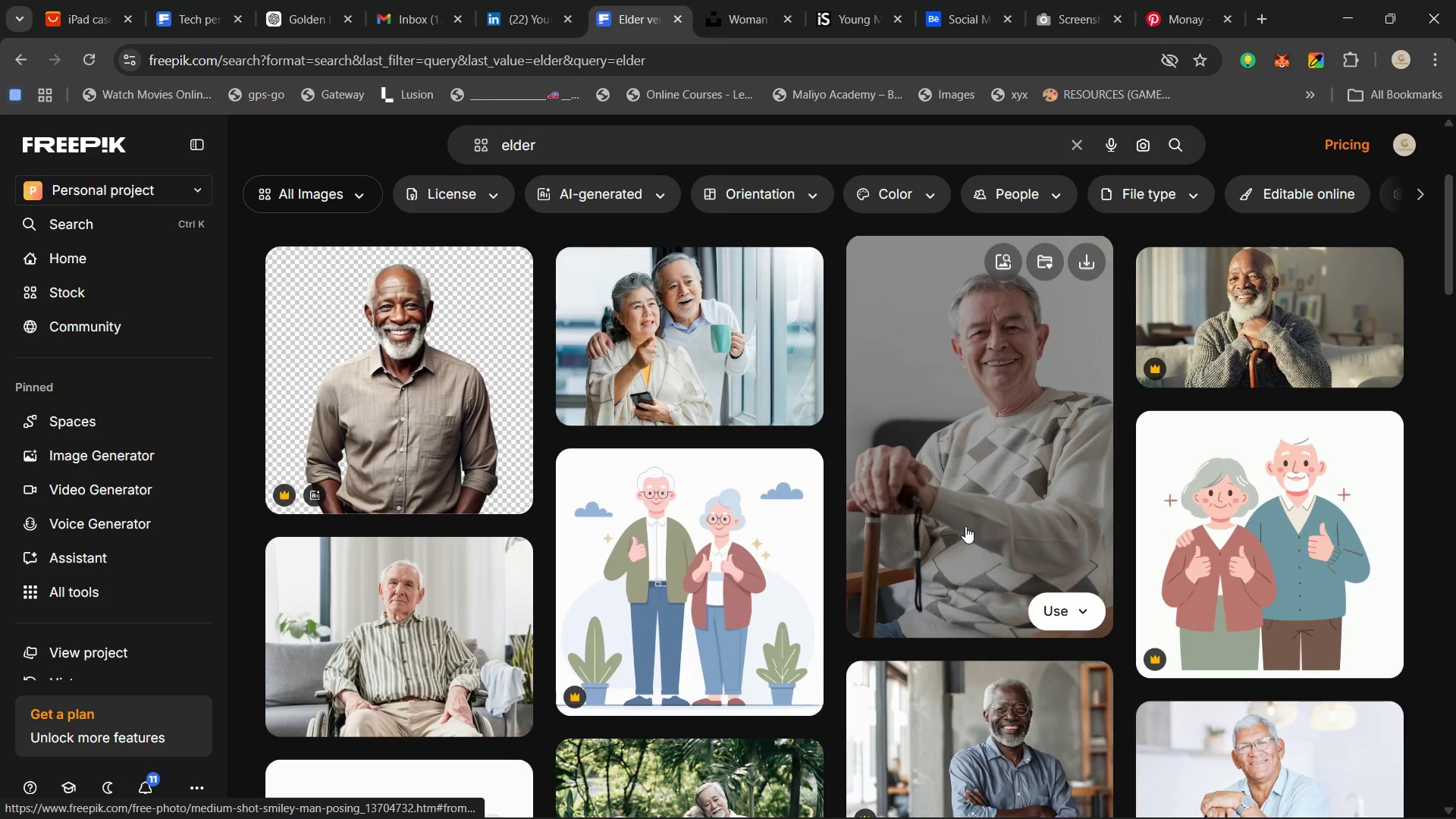 
scroll: coordinate [962, 531], scroll_direction: down, amount: 3.0
 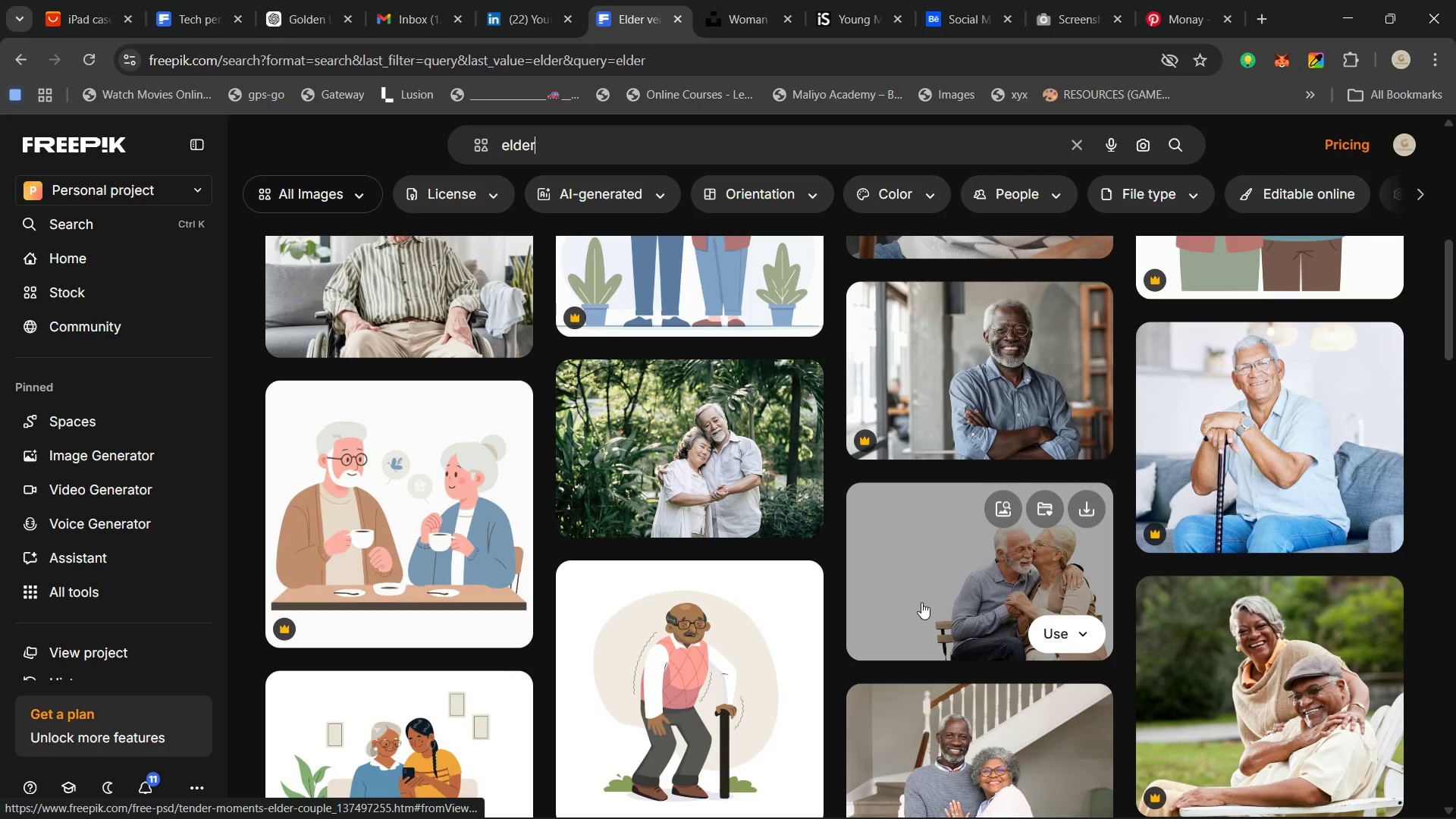 
left_click([956, 587])
 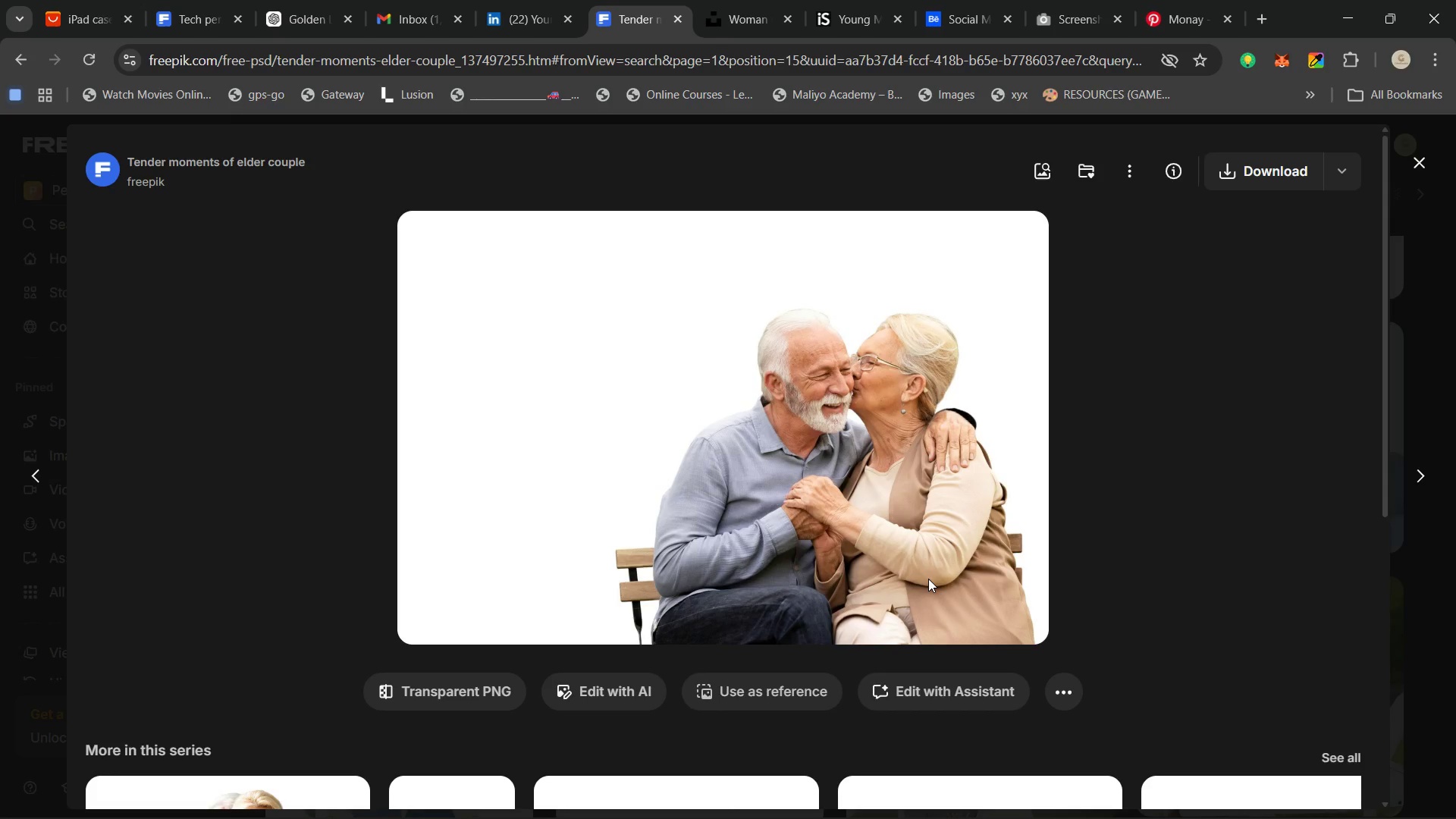 
wait(12.11)
 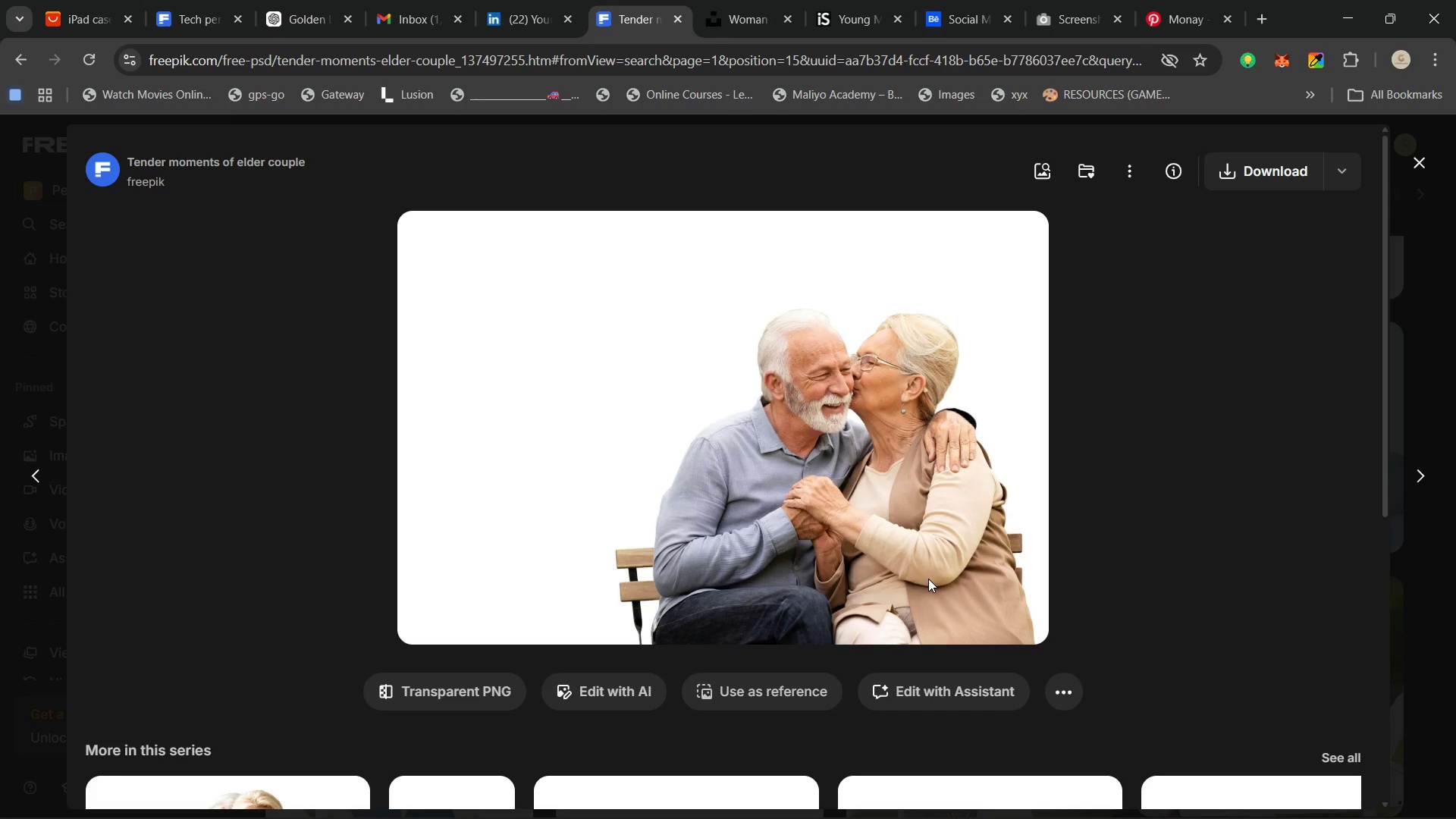 
scroll: coordinate [413, 560], scroll_direction: down, amount: 2.0
 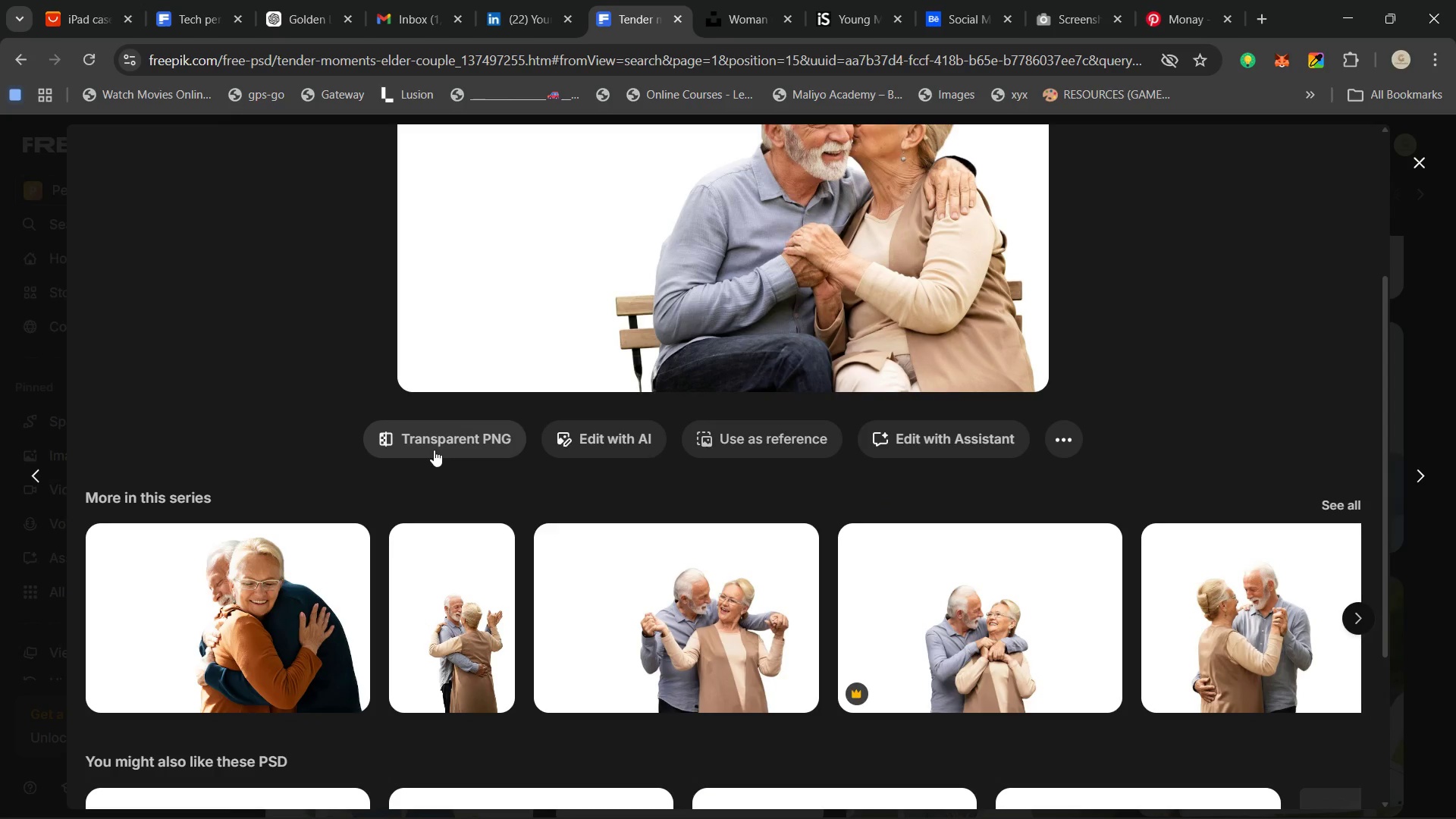 
scroll: coordinate [434, 450], scroll_direction: up, amount: 3.0
 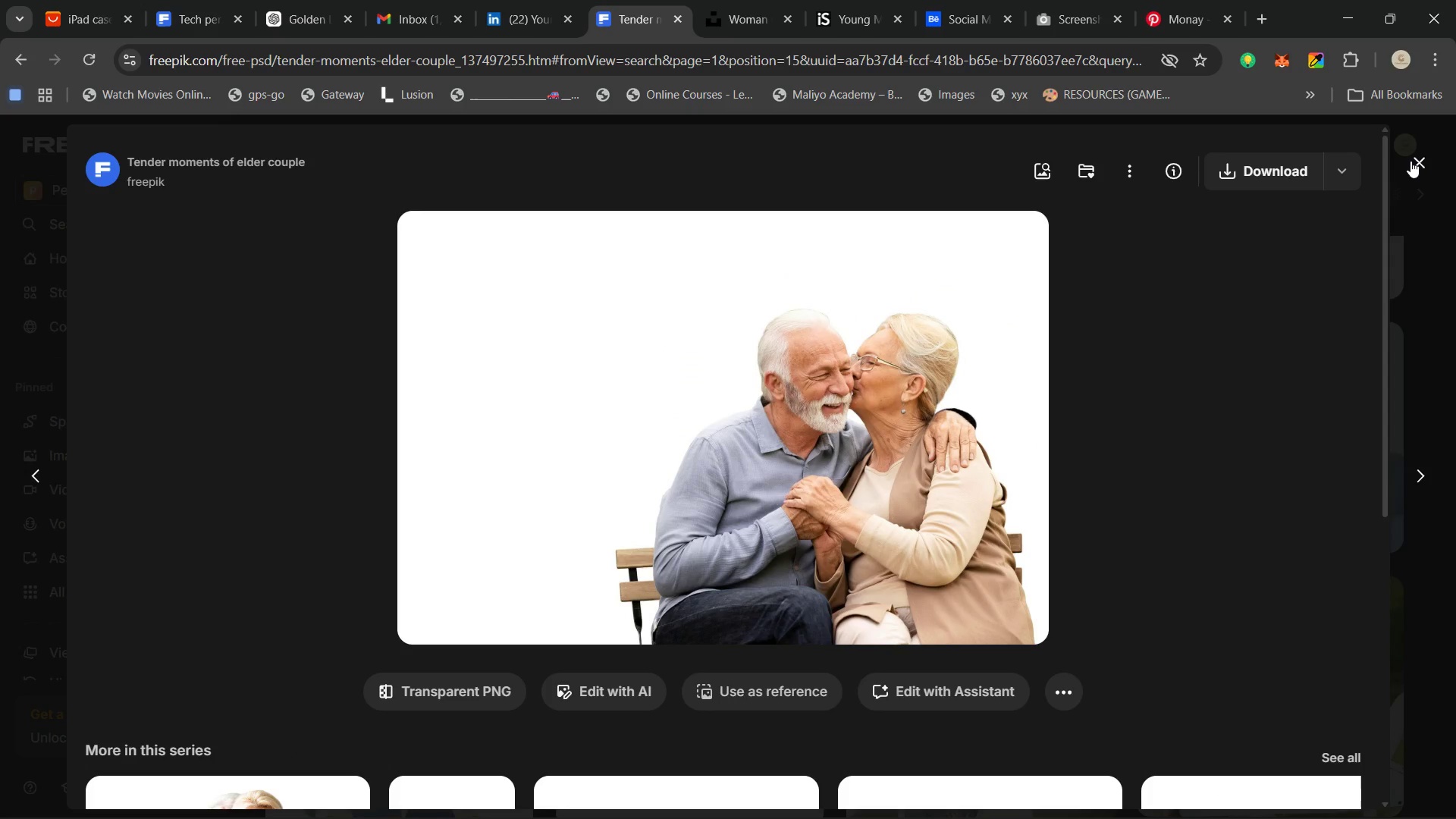 
left_click([1410, 161])
 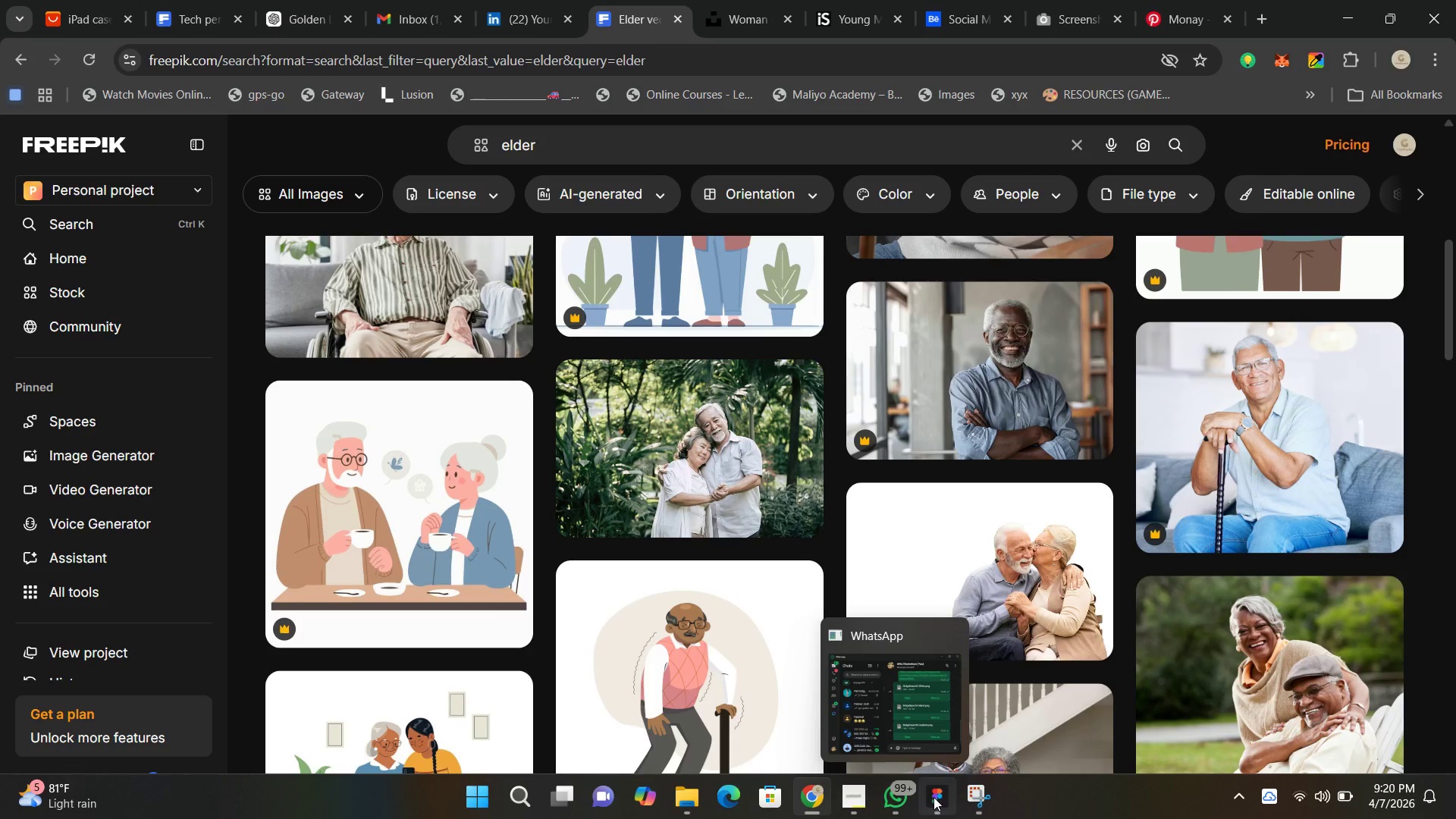 
left_click([862, 797])